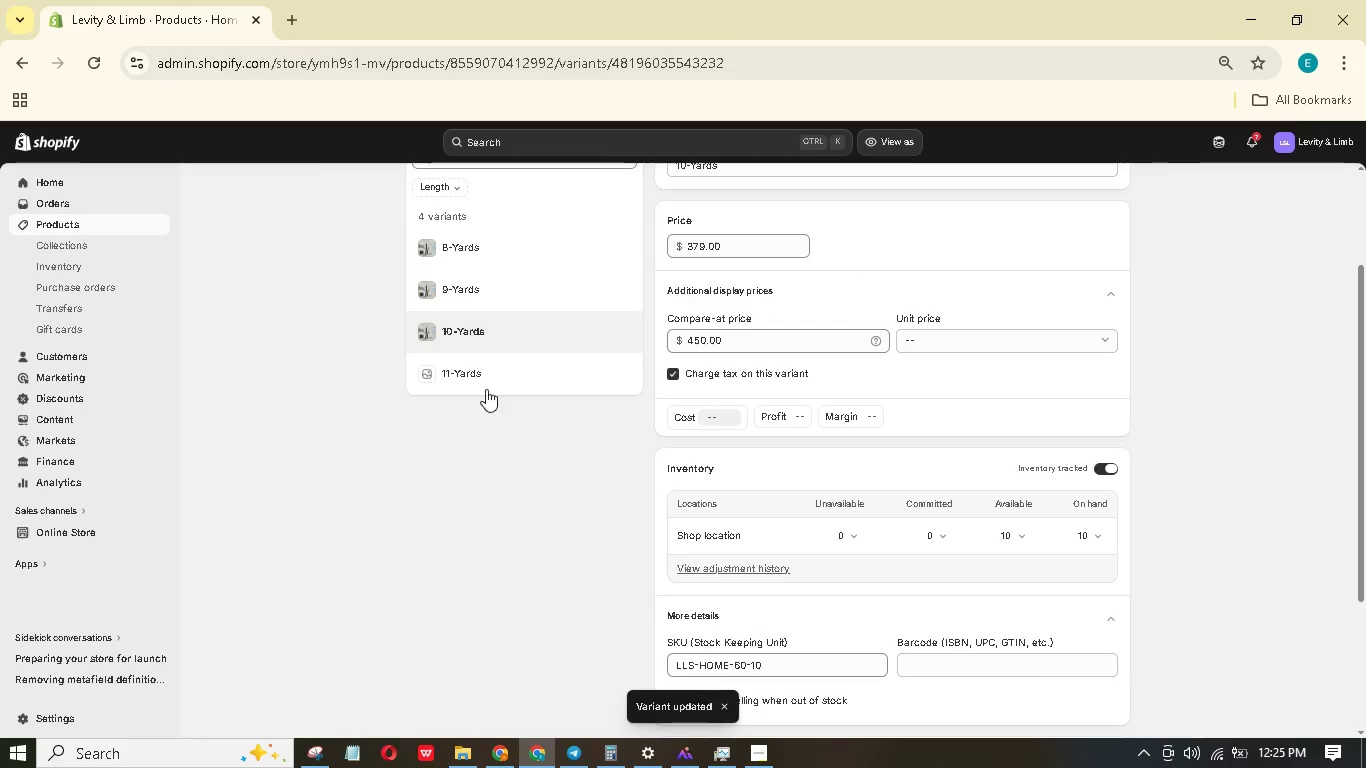 
left_click([496, 383])
 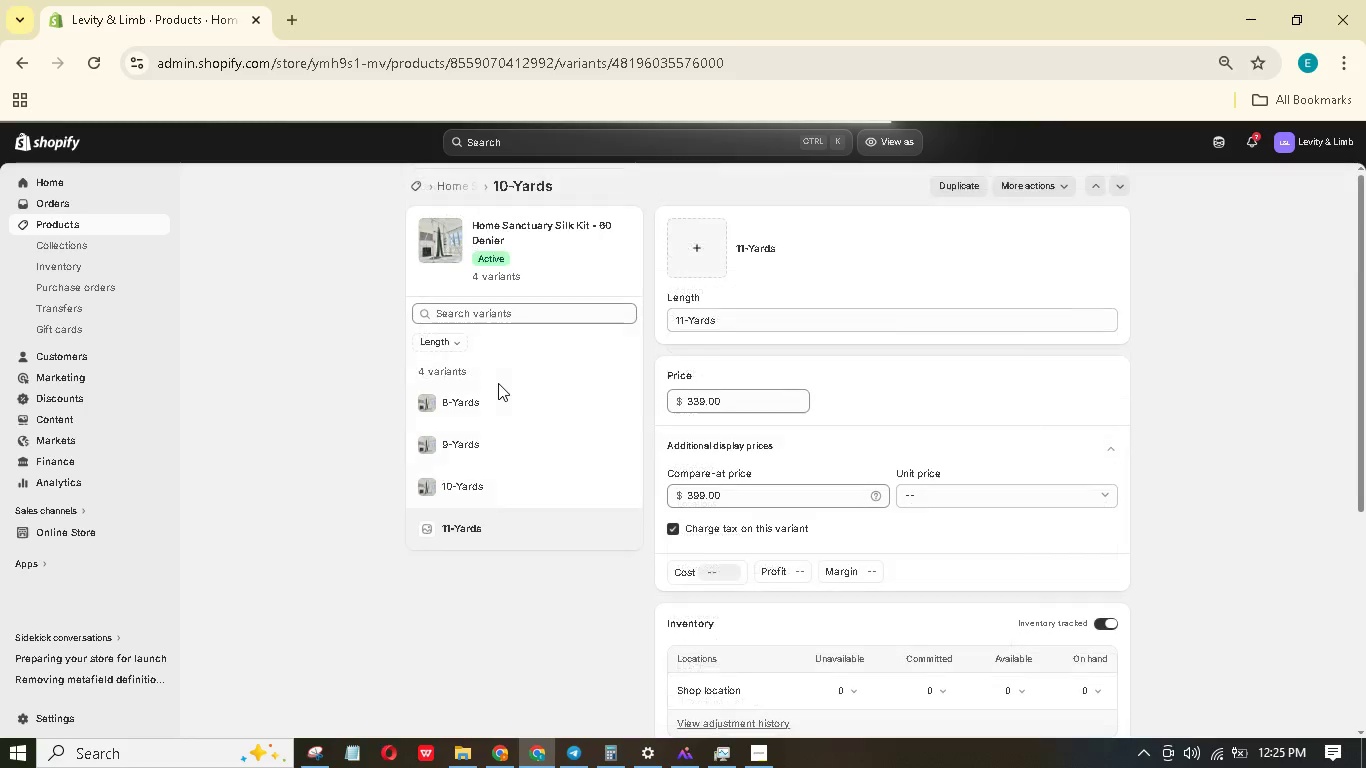 
left_click([682, 244])
 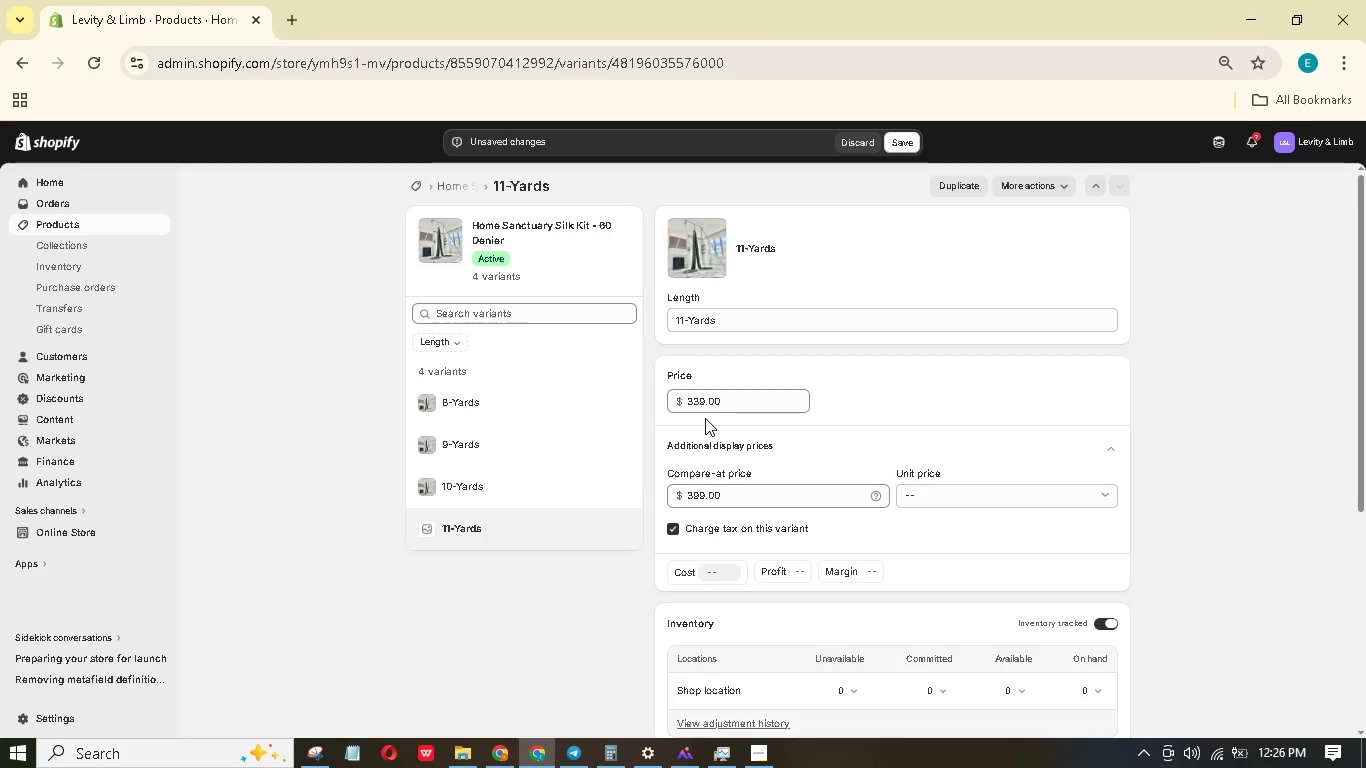 
wait(7.27)
 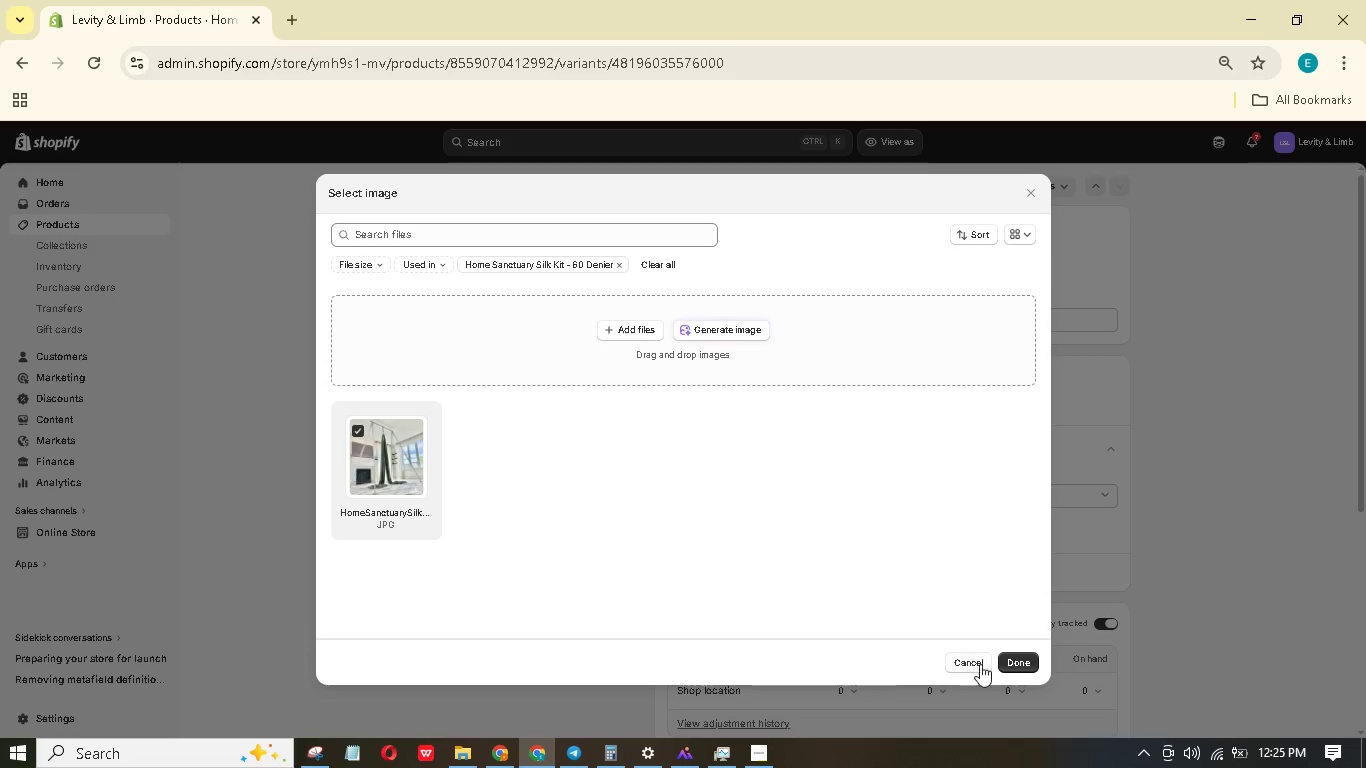 
left_click_drag(start_coordinate=[698, 403], to_coordinate=[682, 401])
 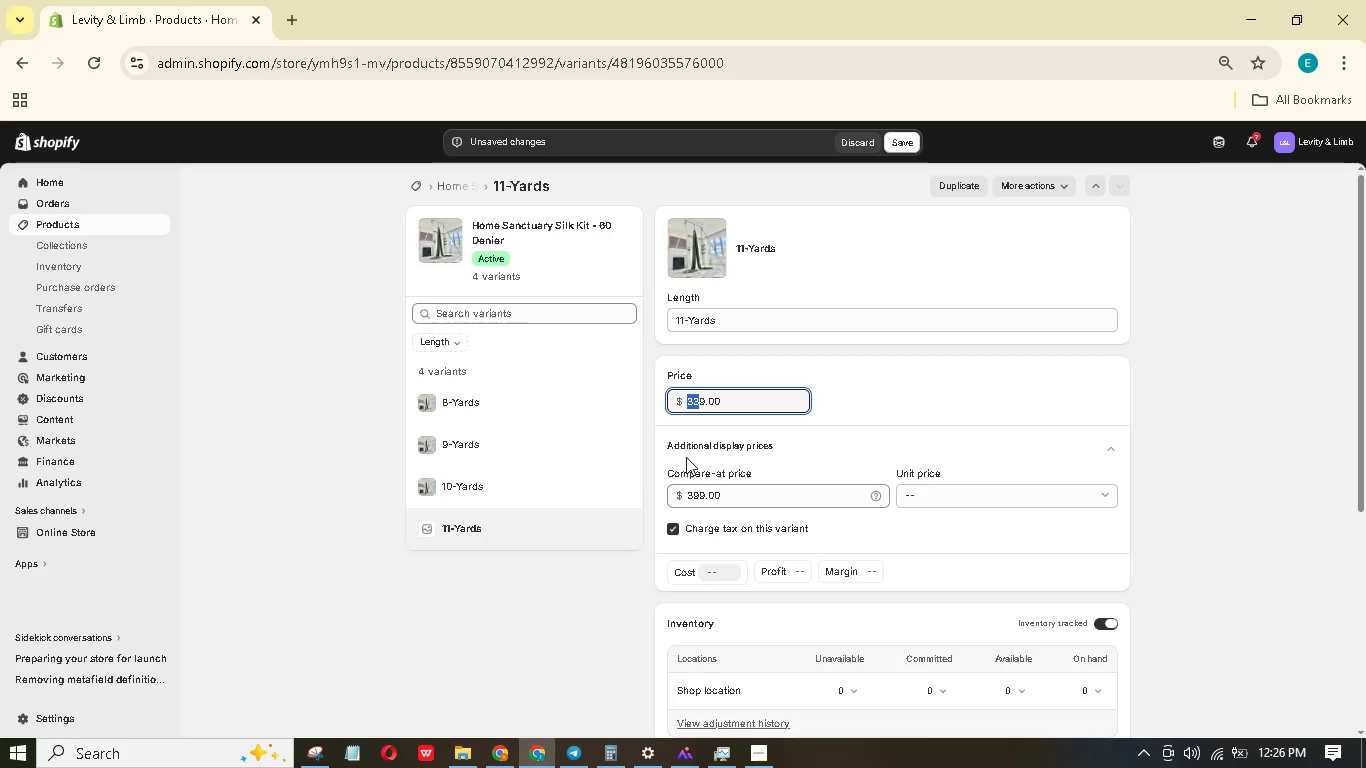 
key(Numpad4)
 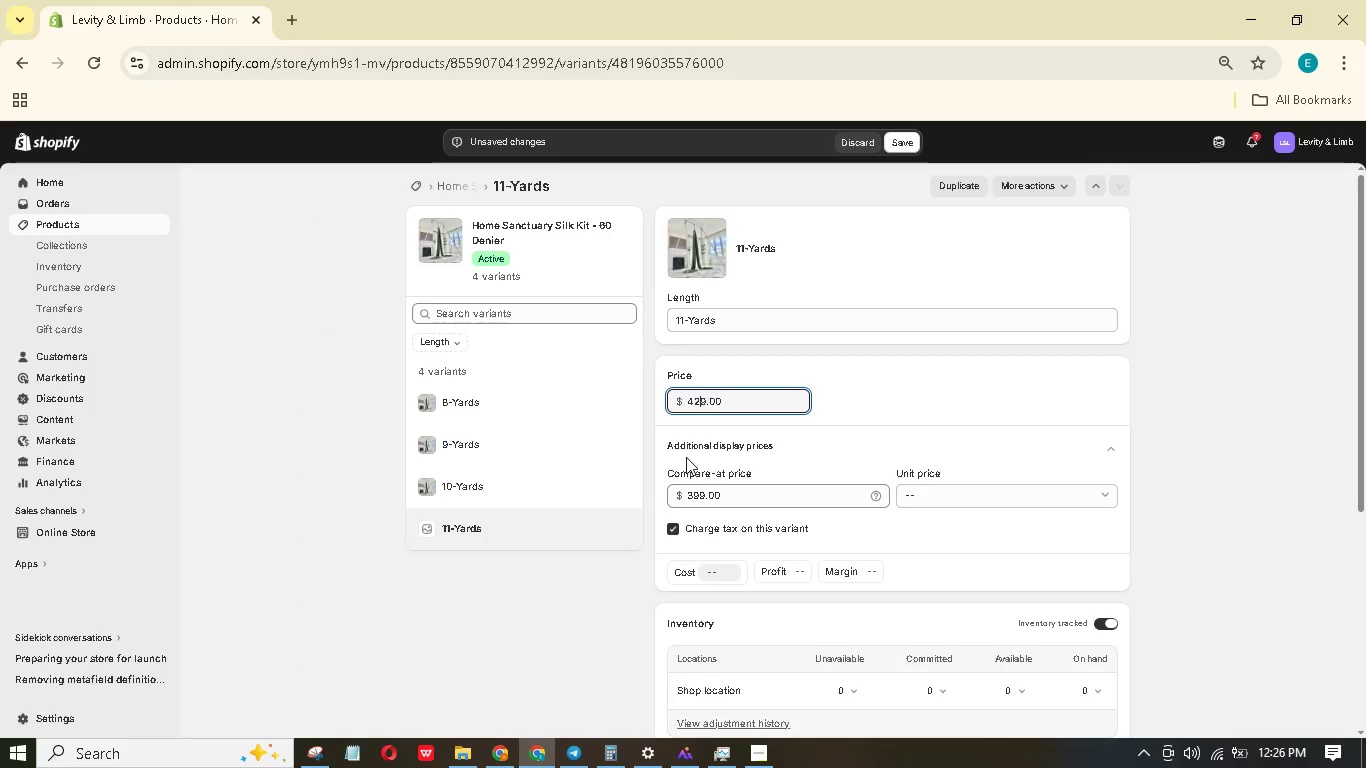 
key(Numpad2)
 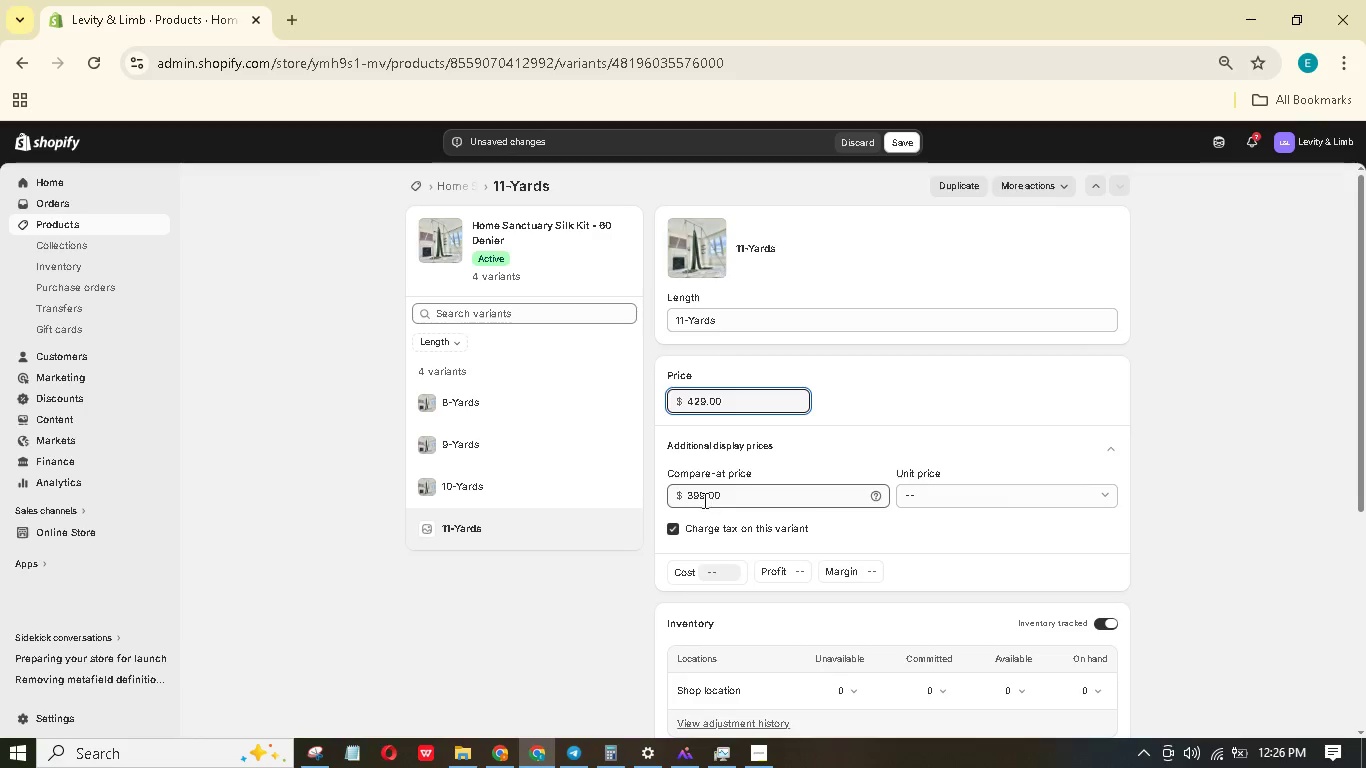 
left_click_drag(start_coordinate=[699, 497], to_coordinate=[681, 496])
 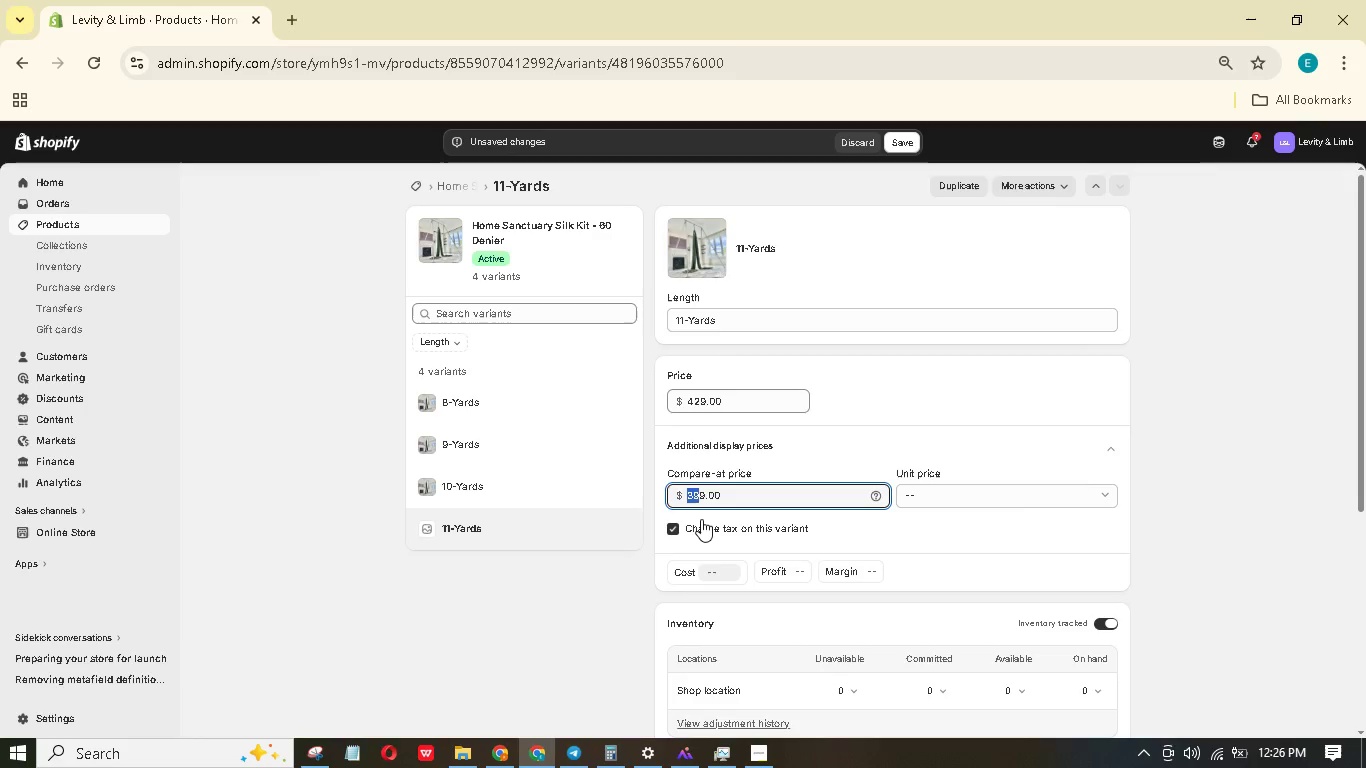 
key(Numpad5)
 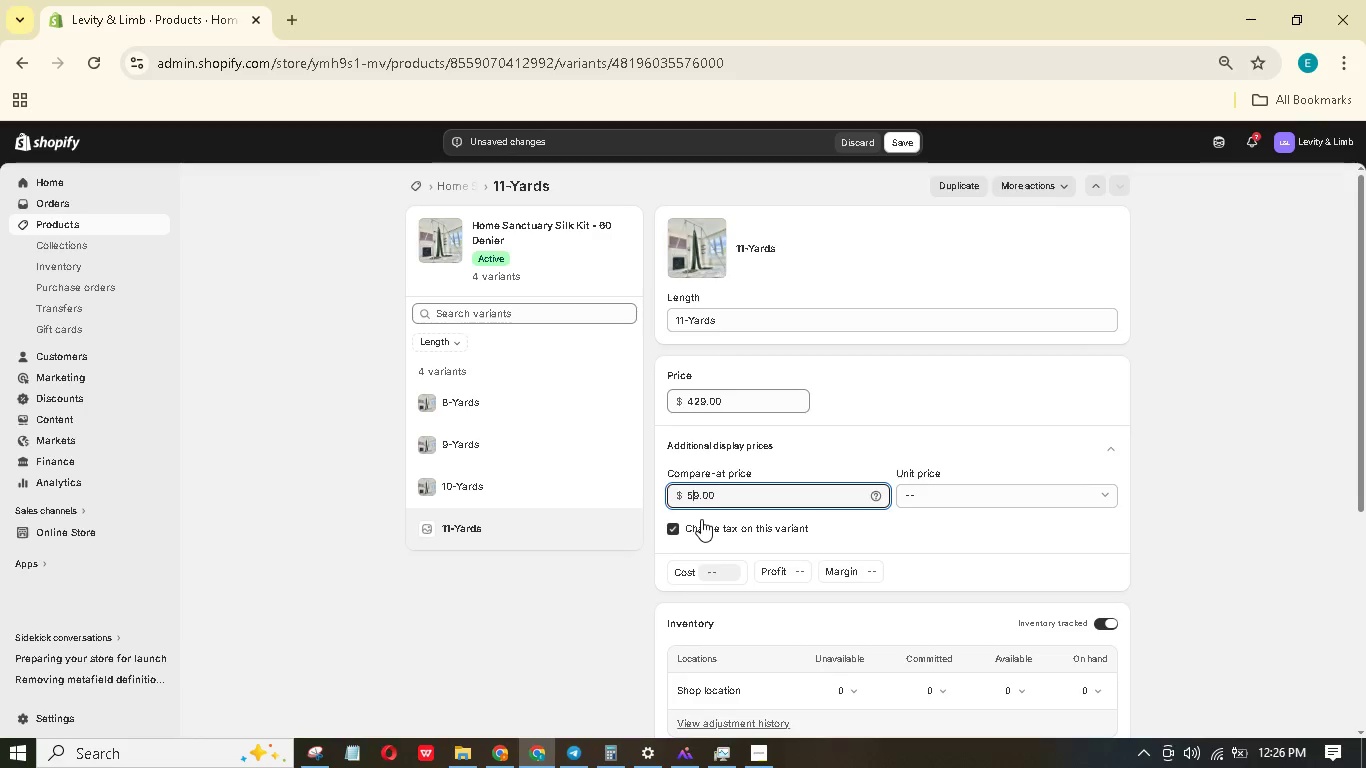 
key(Numpad2)
 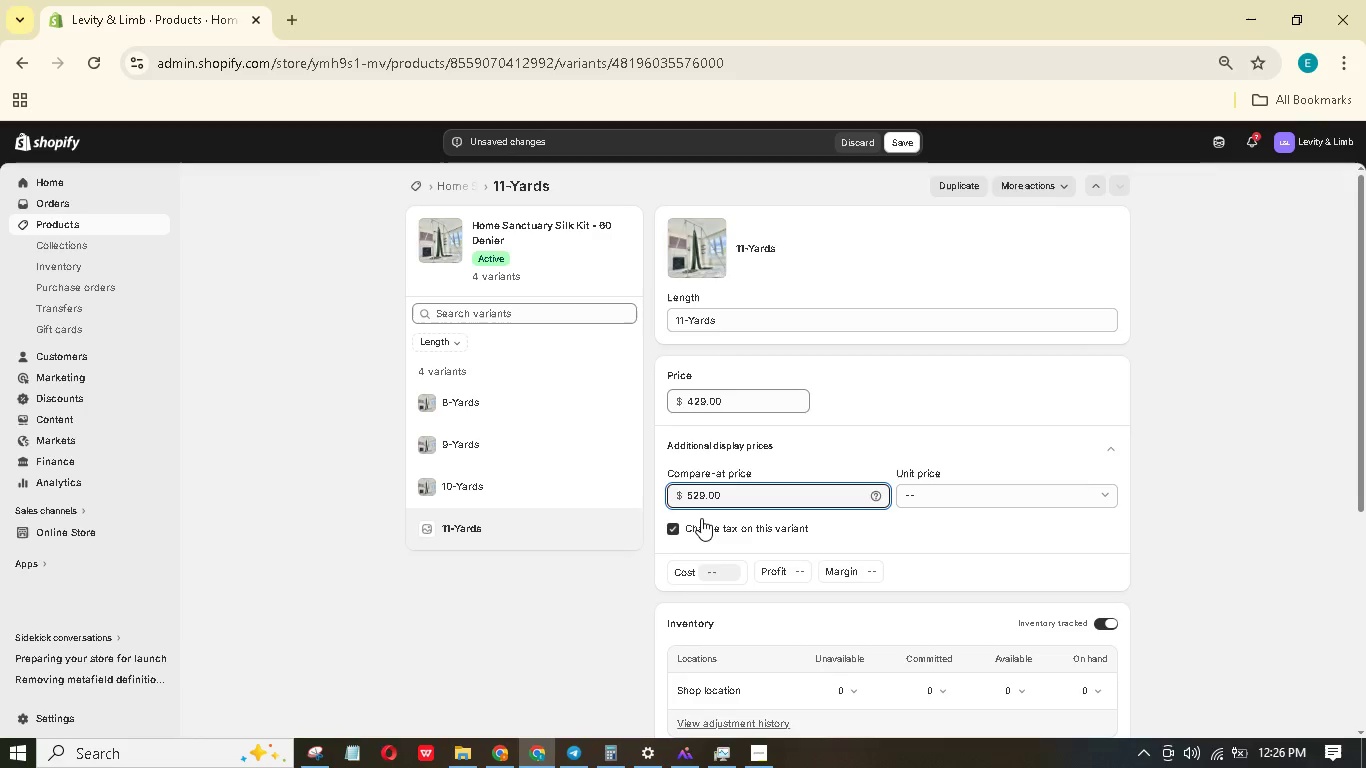 
scroll: coordinate [705, 521], scroll_direction: down, amount: 2.0
 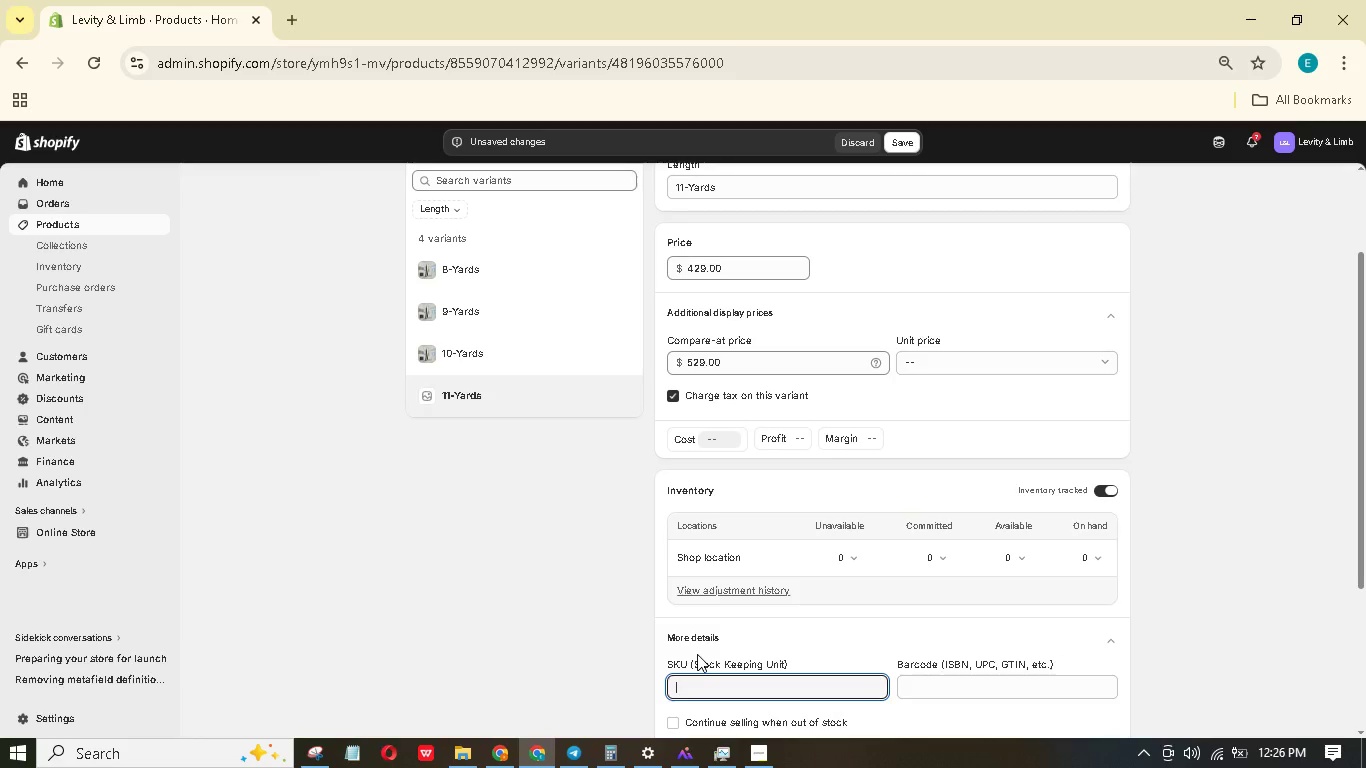 
type(LLS-HOME-60-11)
 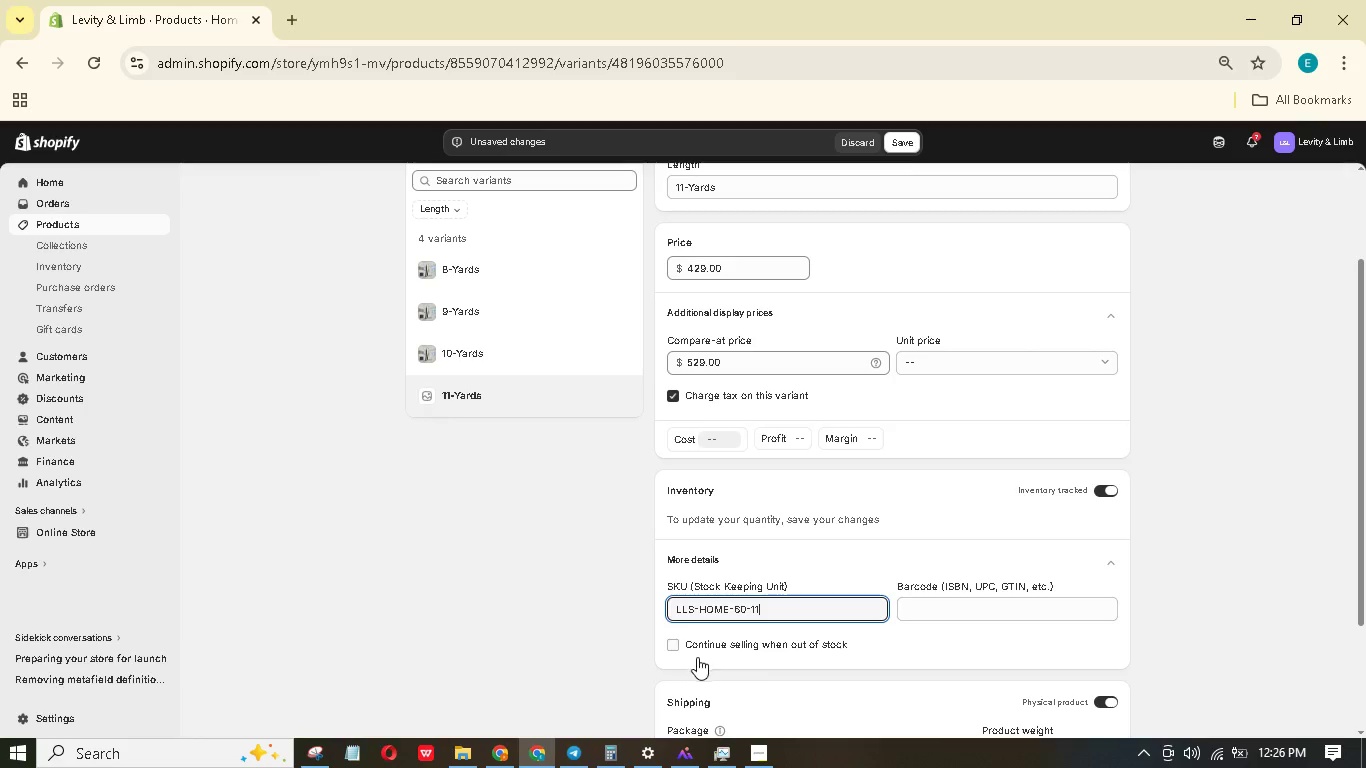 
scroll: coordinate [775, 582], scroll_direction: down, amount: 2.0
 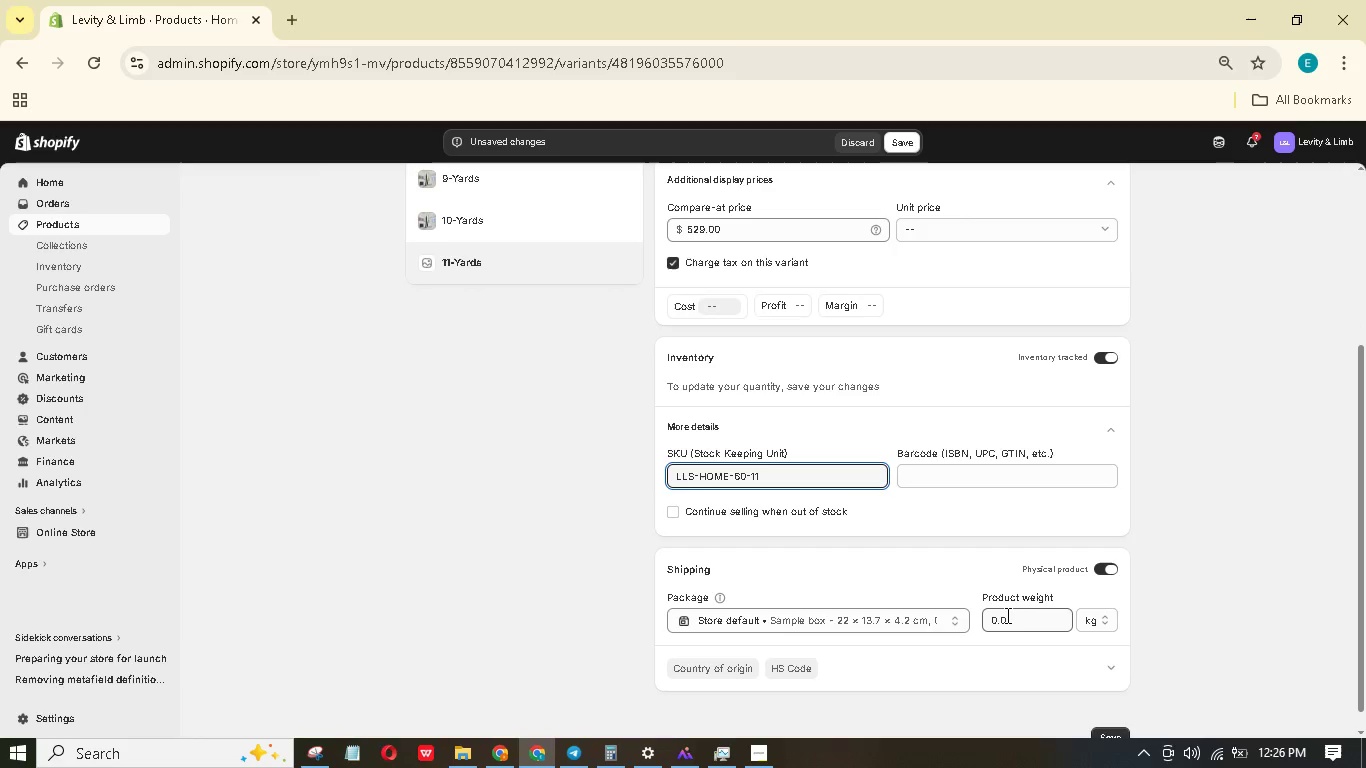 
left_click([1024, 624])
 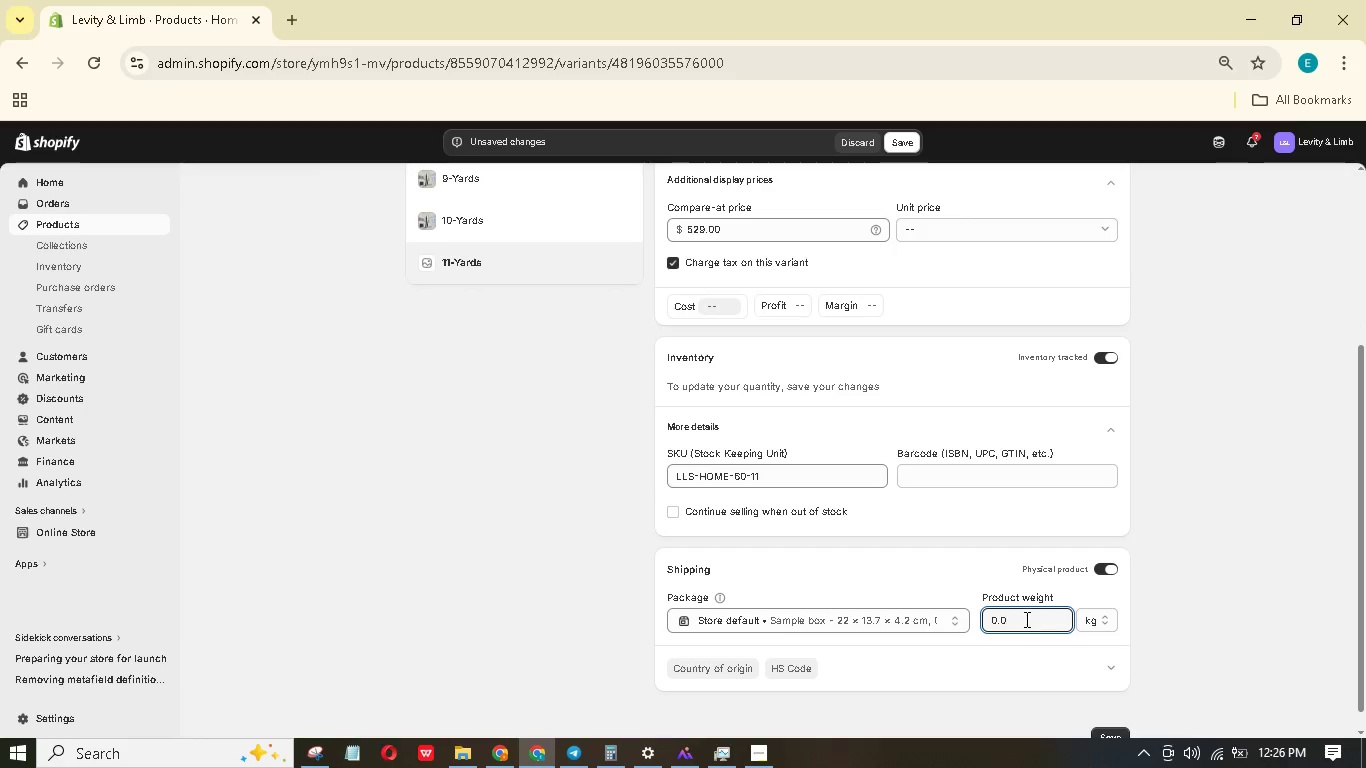 
left_click_drag(start_coordinate=[1025, 619], to_coordinate=[970, 612])
 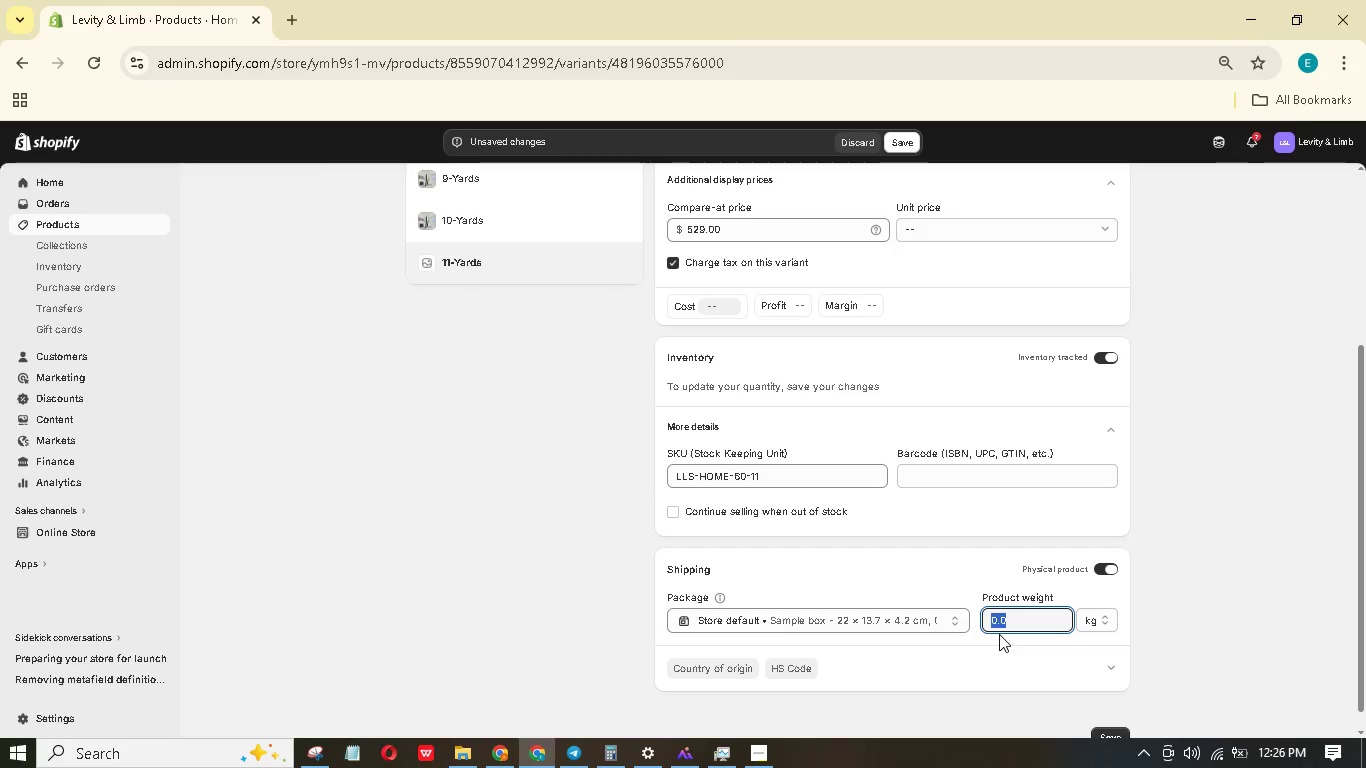 
key(Numpad9)
 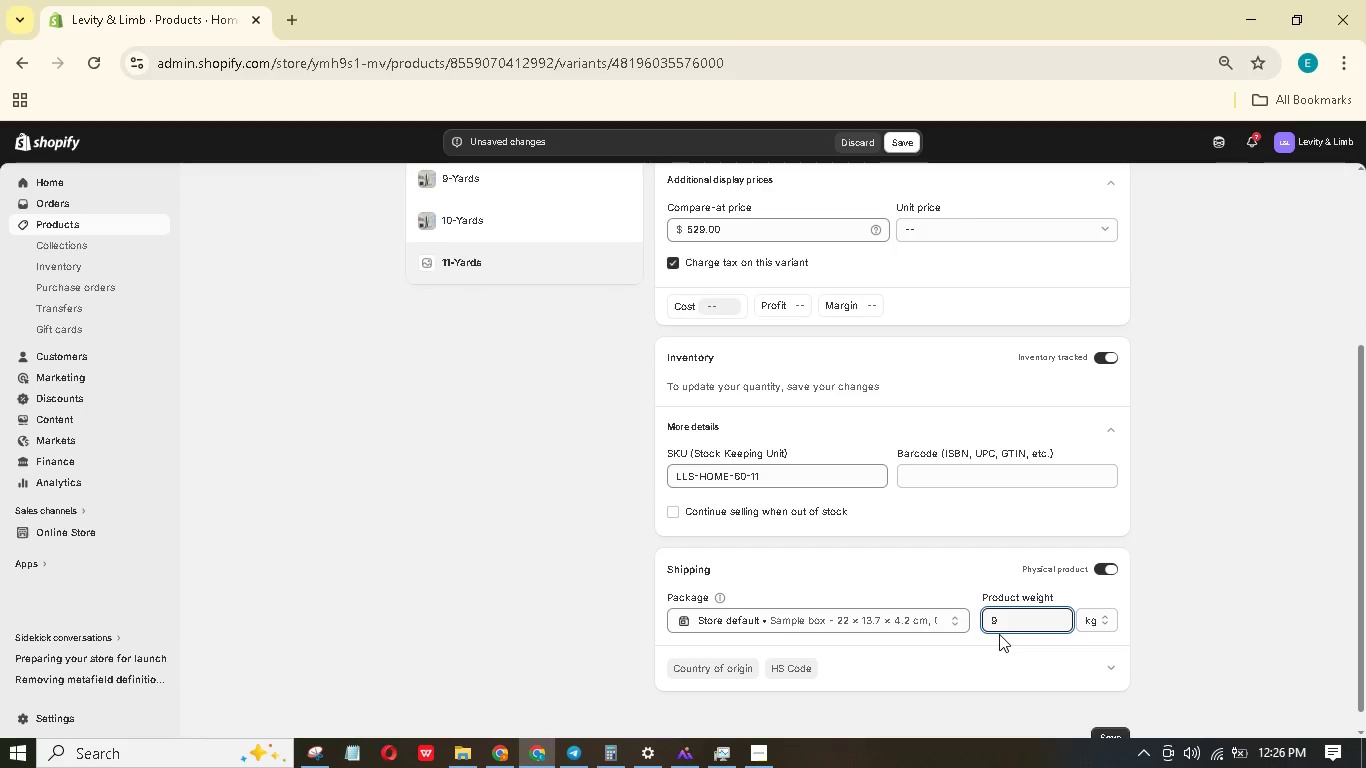 
key(Backspace)
 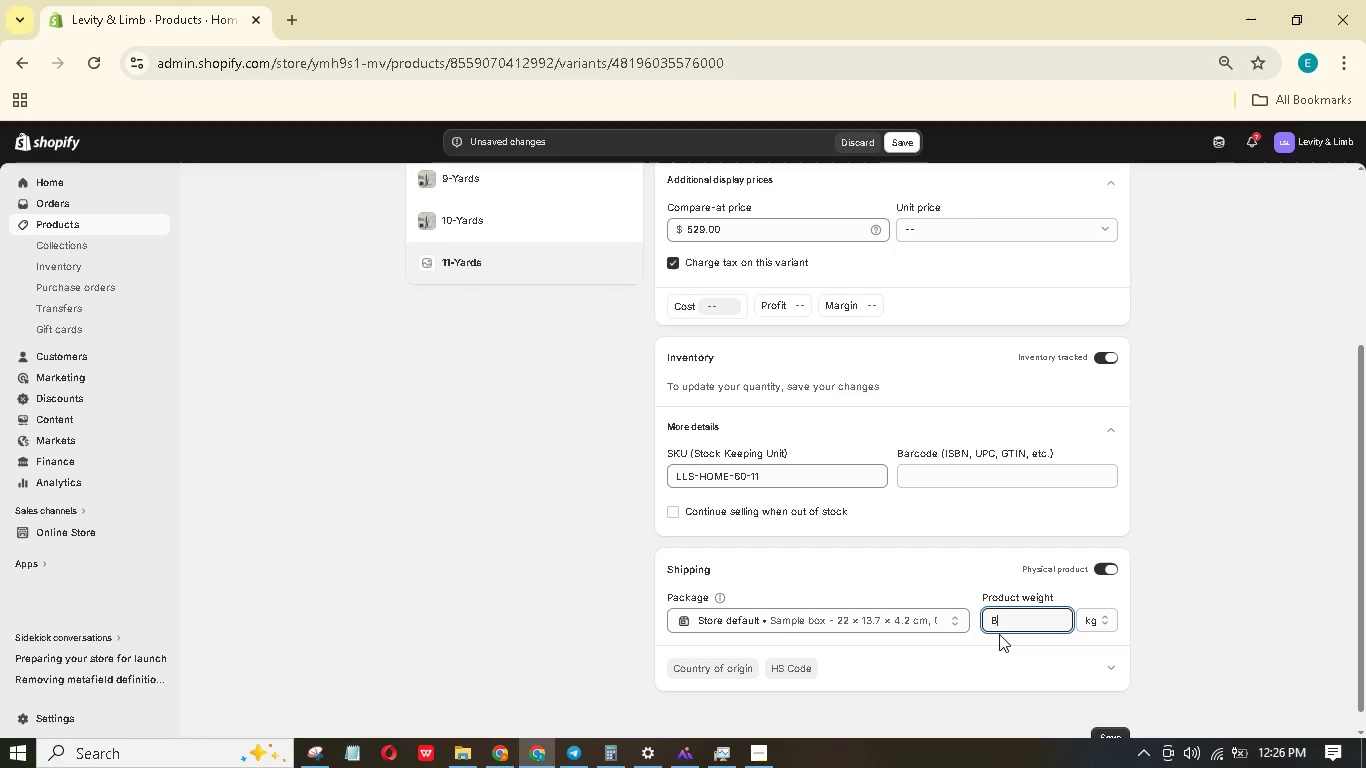 
key(Numpad8)
 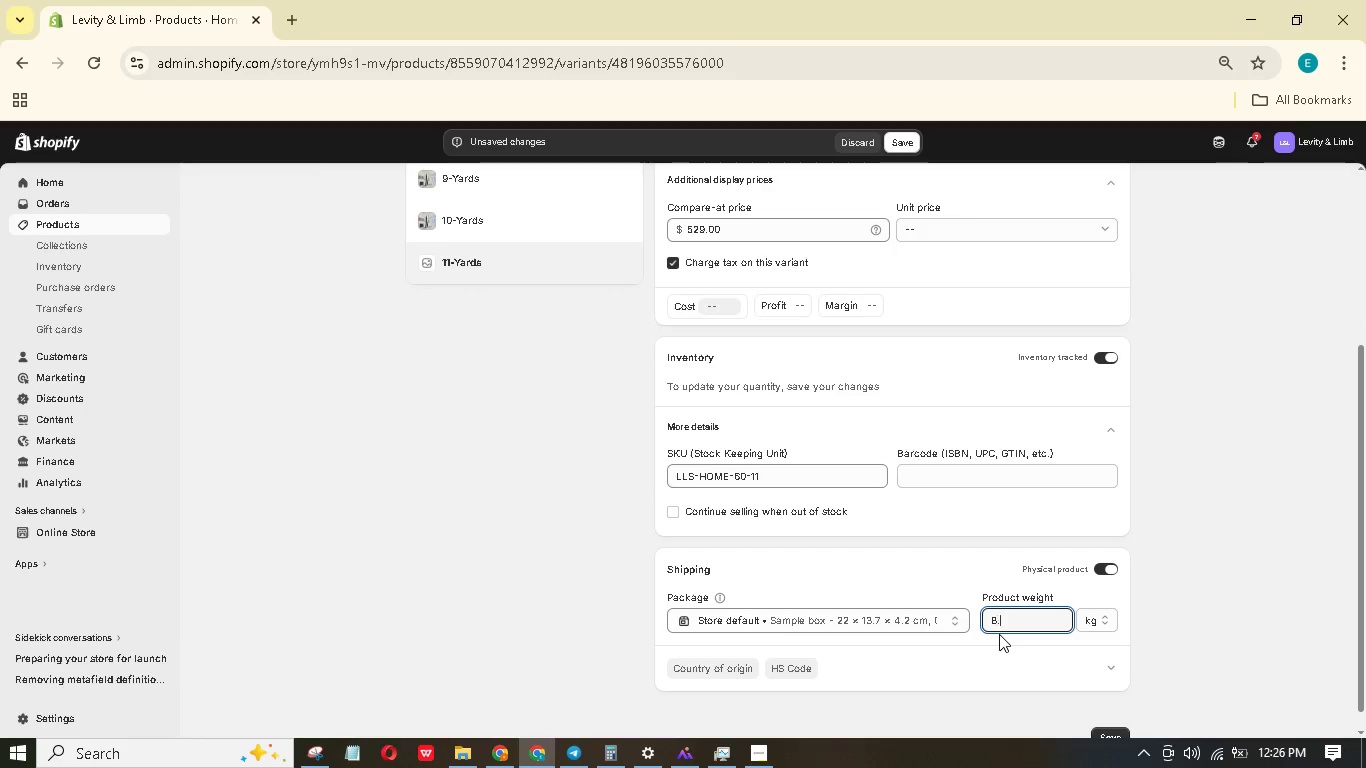 
key(NumpadDecimal)
 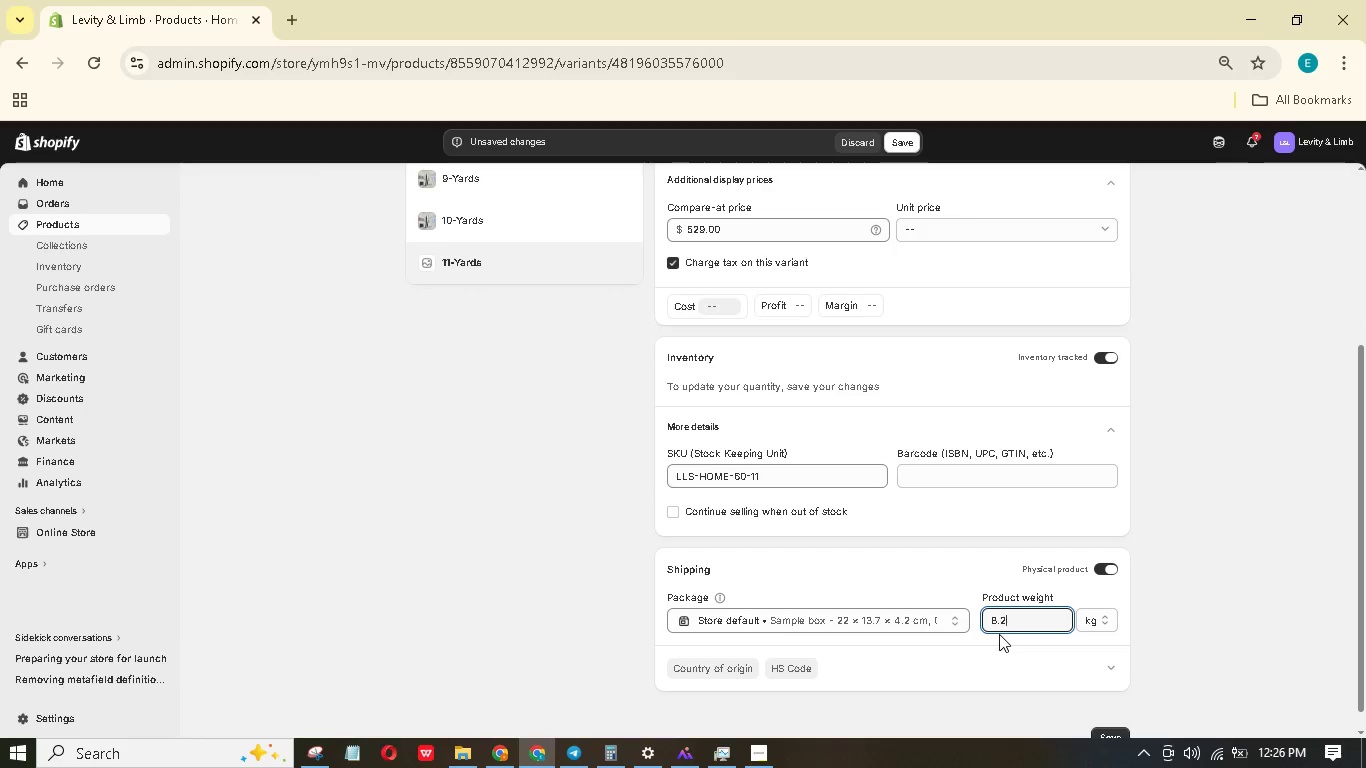 
key(Numpad2)
 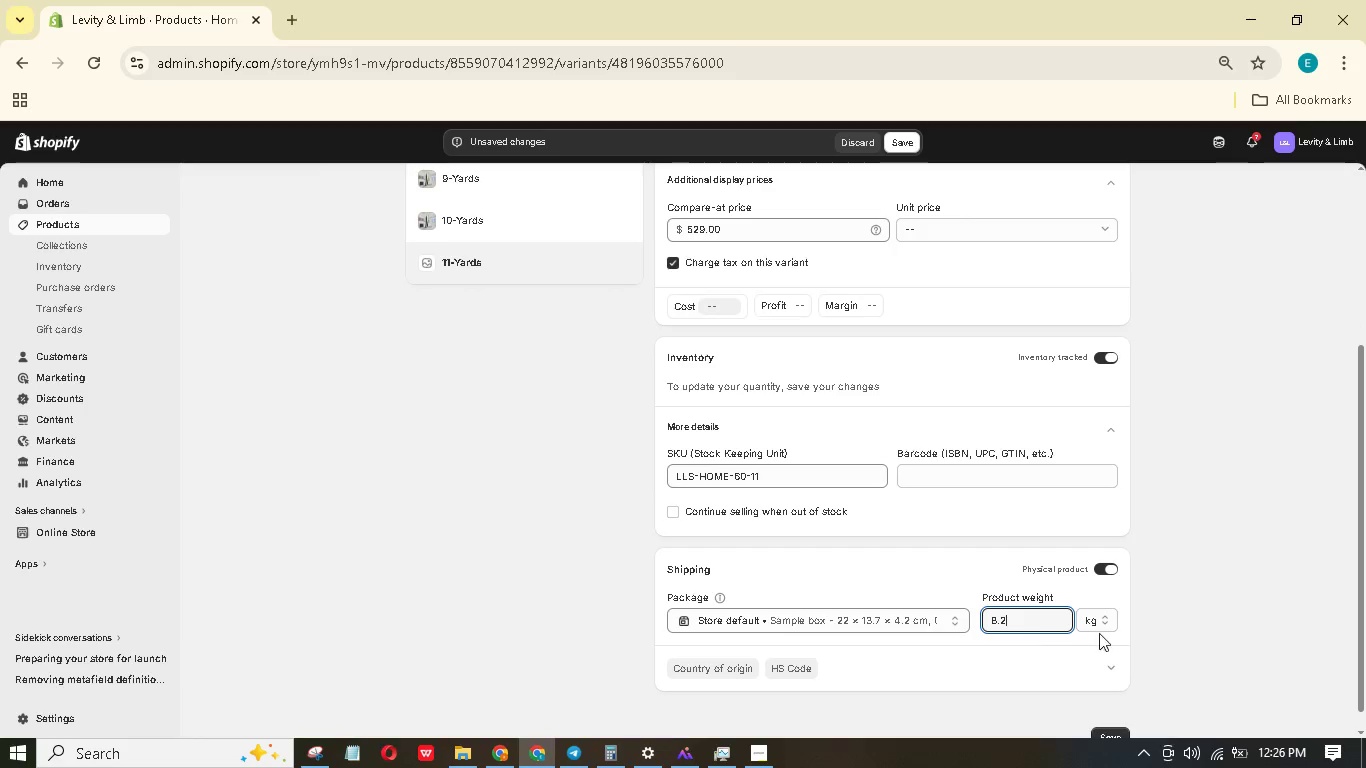 
left_click([1102, 628])
 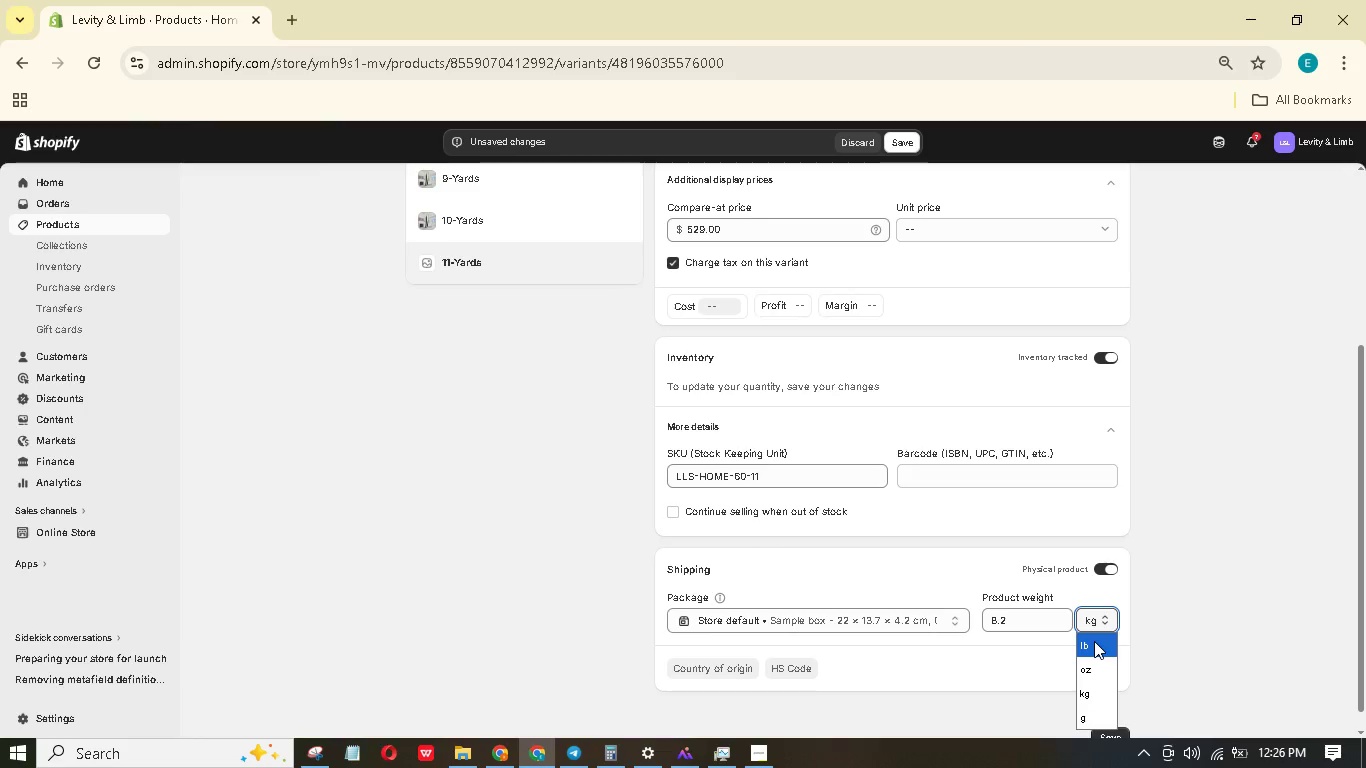 
left_click([1094, 641])
 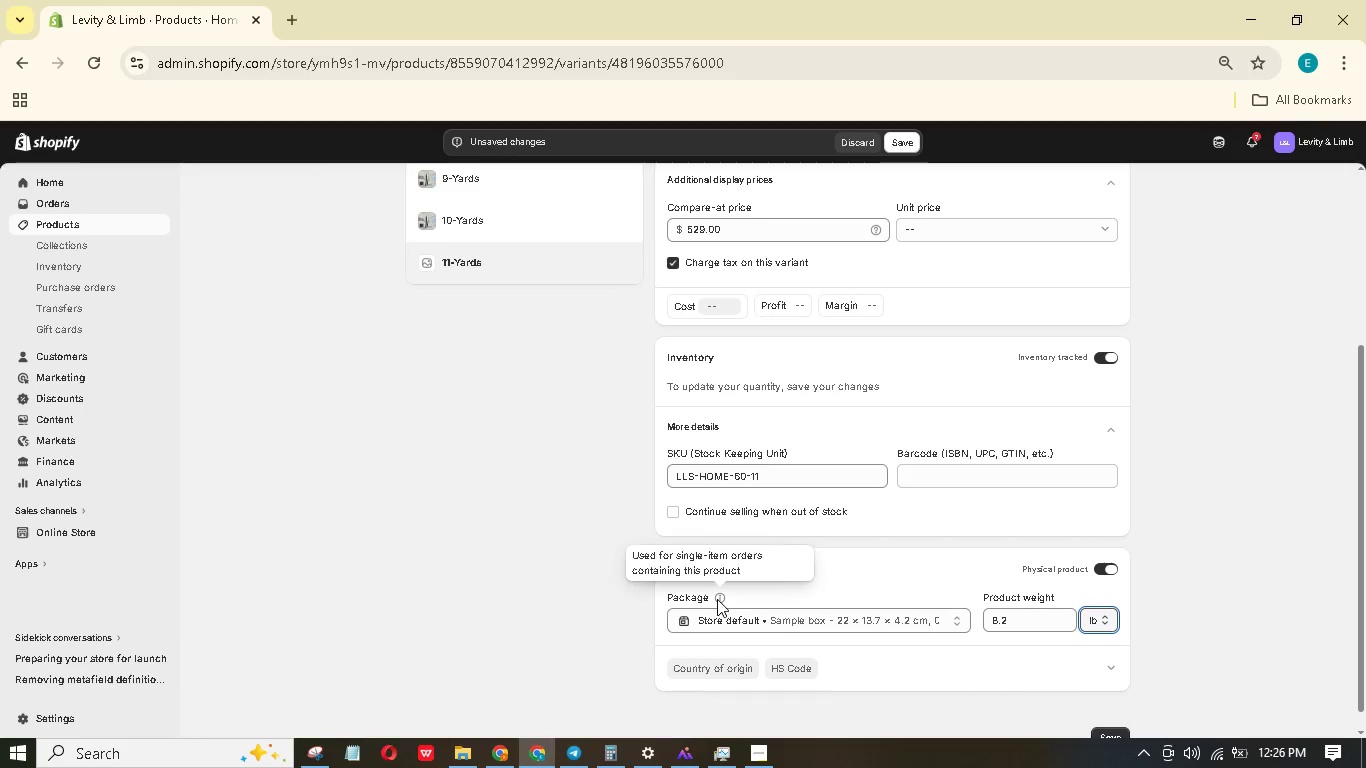 
scroll: coordinate [690, 600], scroll_direction: up, amount: 4.0
 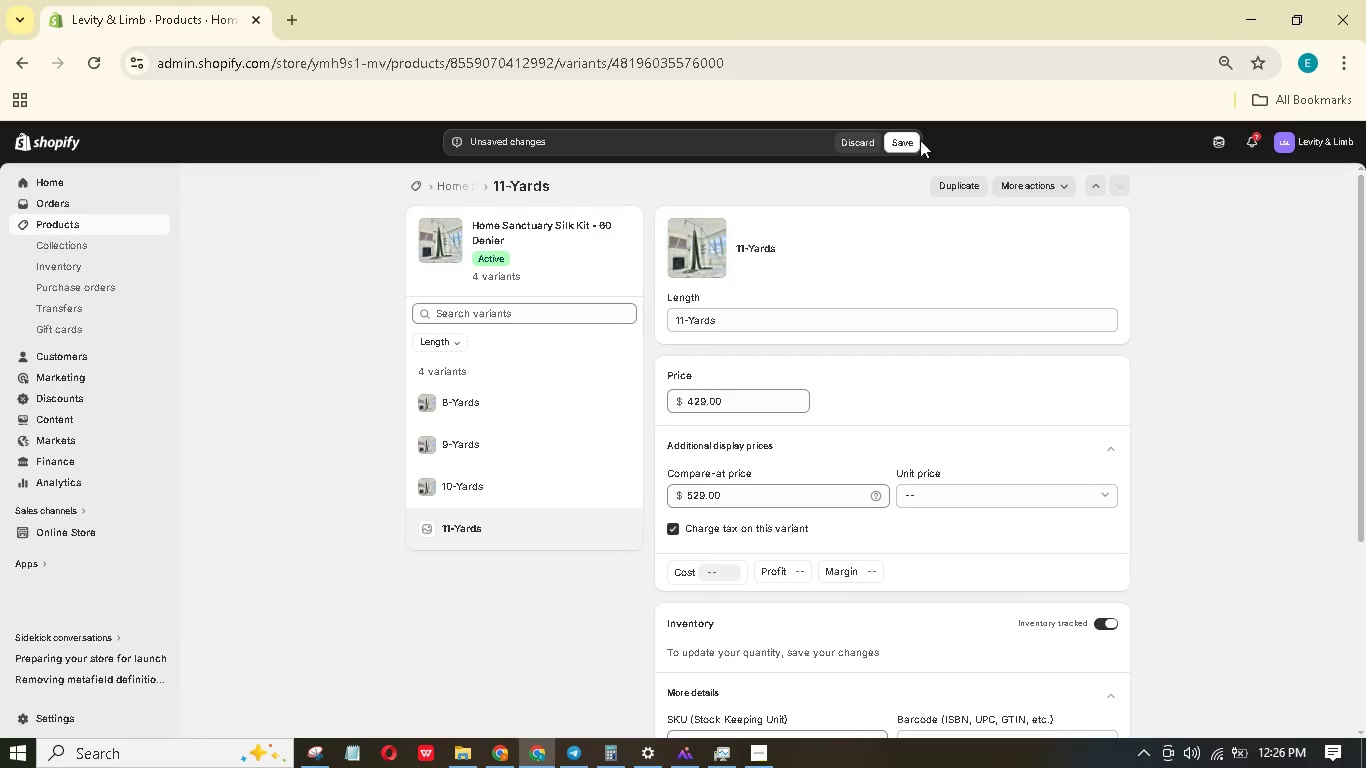 
left_click([914, 143])
 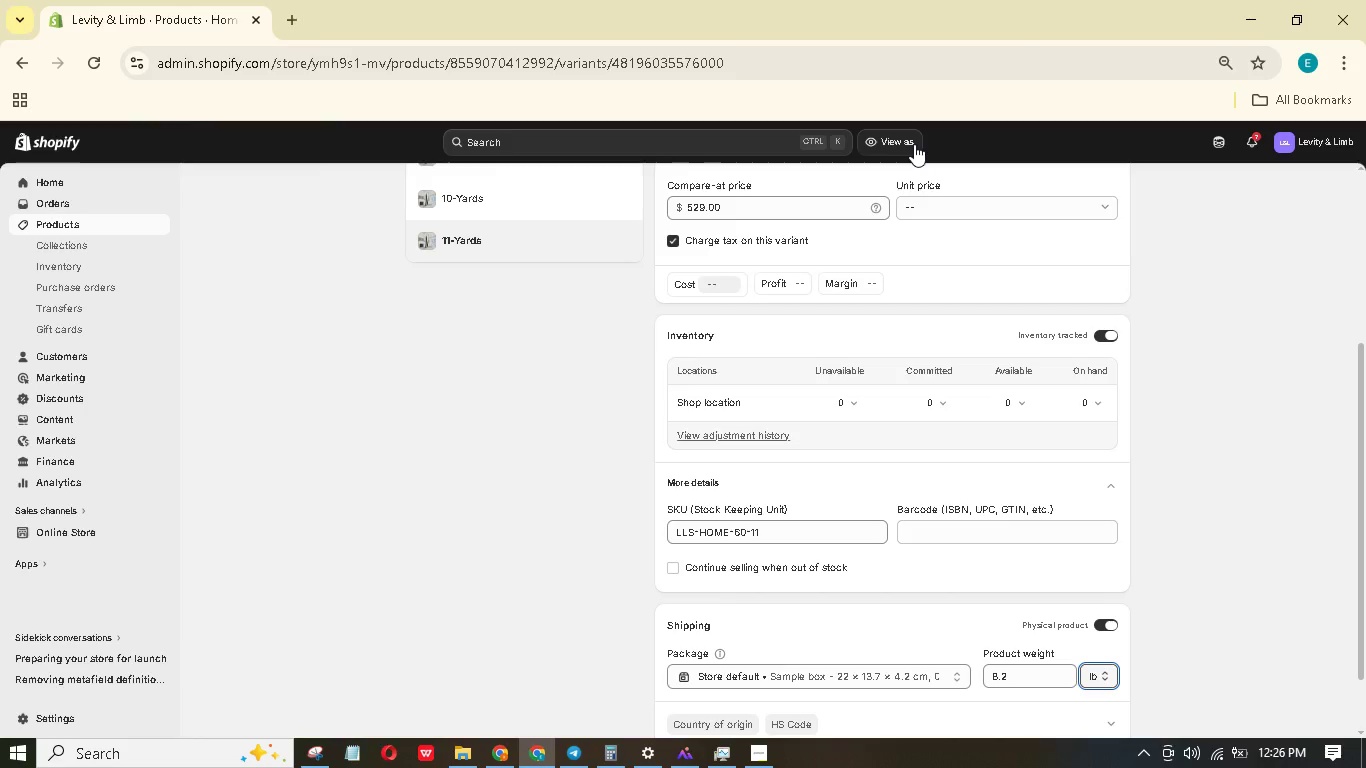 
wait(17.98)
 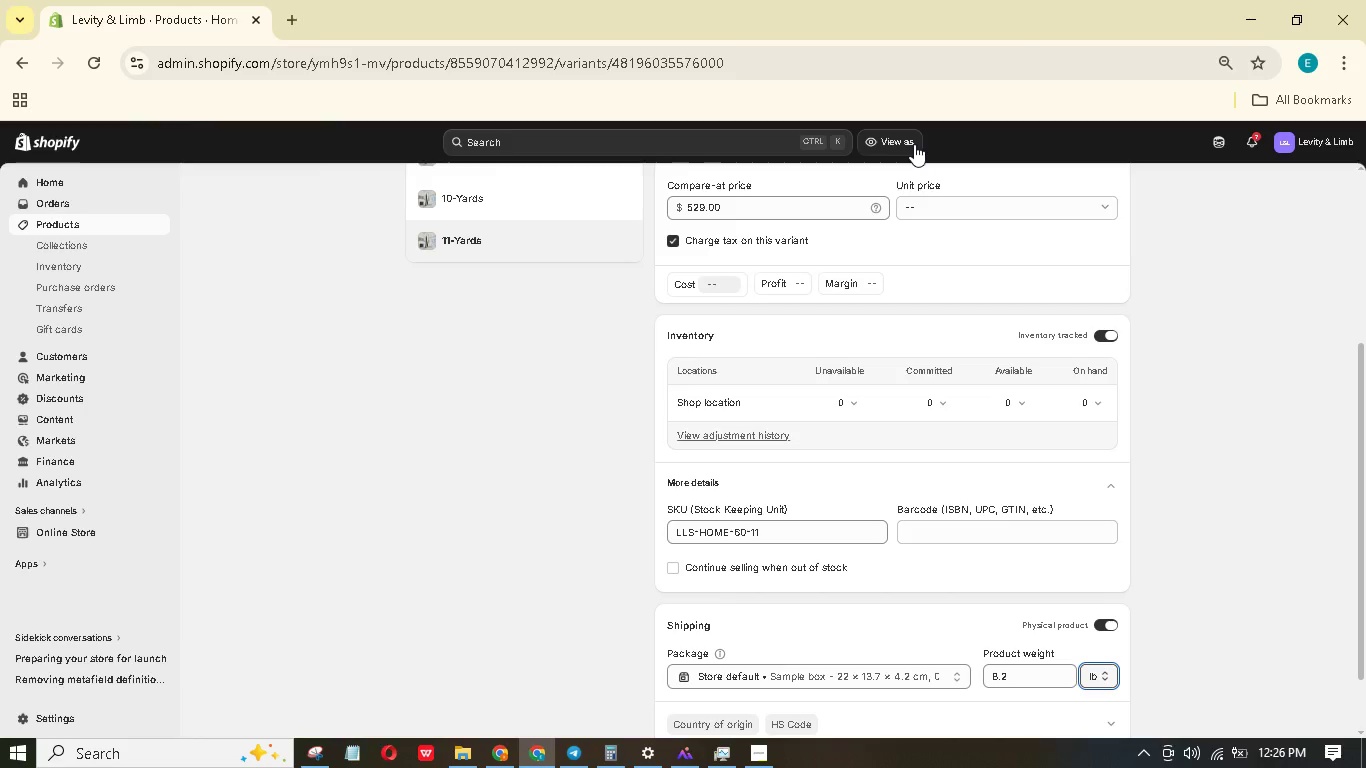 
scroll: coordinate [670, 436], scroll_direction: up, amount: 10.0
 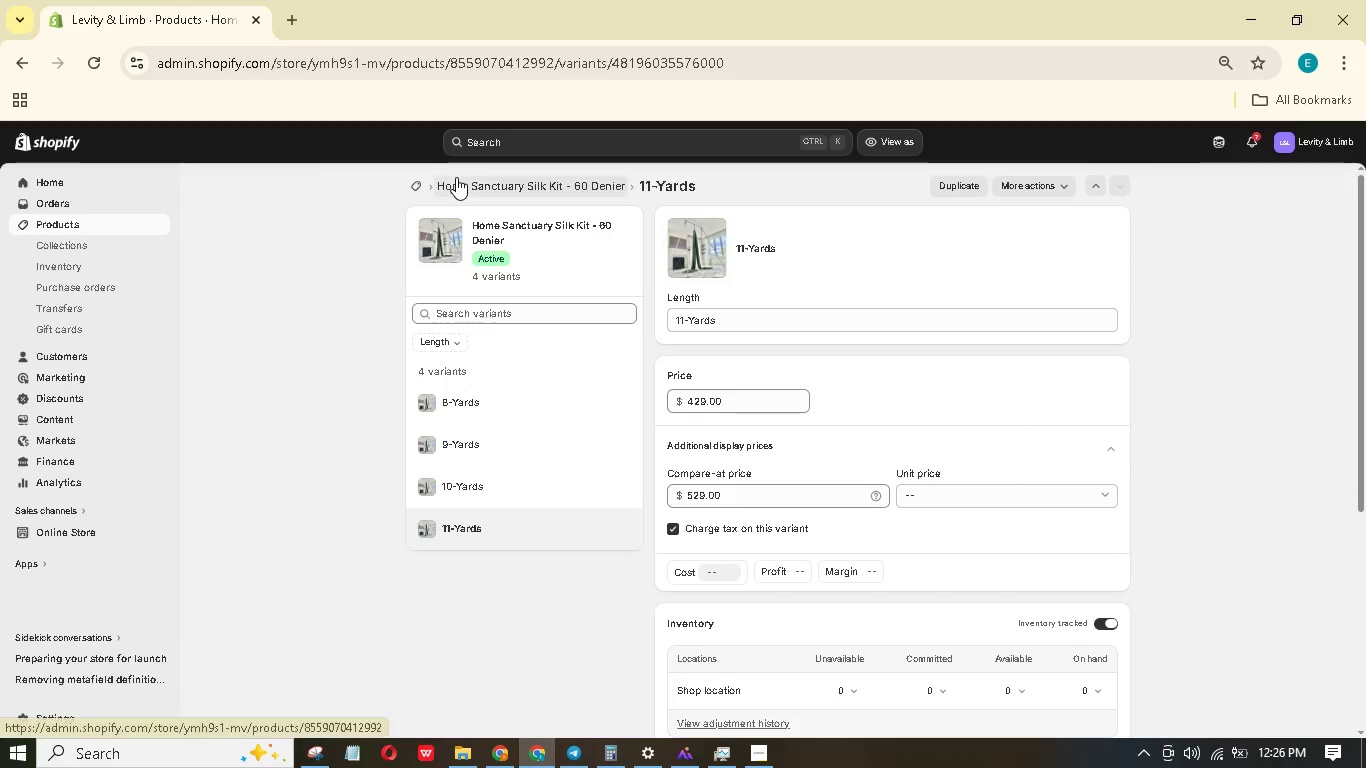 
left_click([456, 177])
 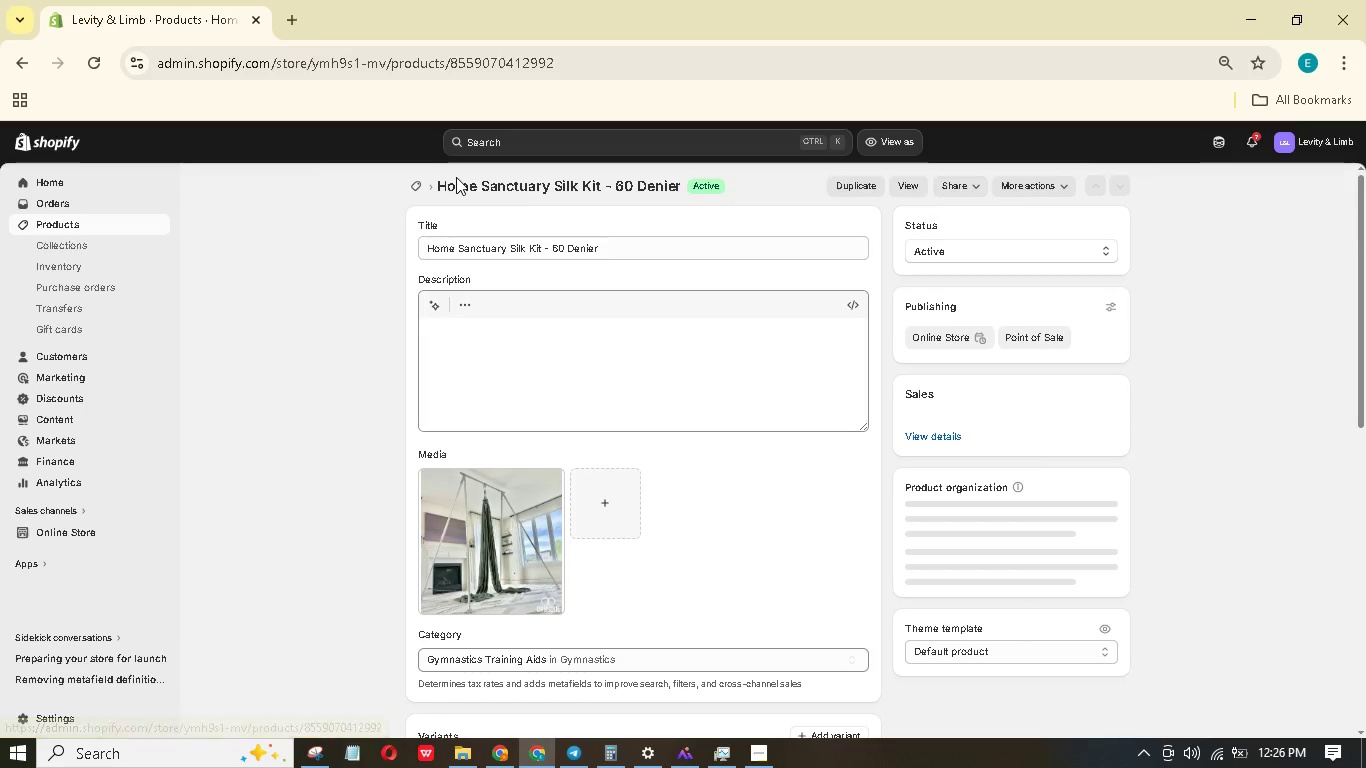 
scroll: coordinate [303, 447], scroll_direction: down, amount: 7.0
 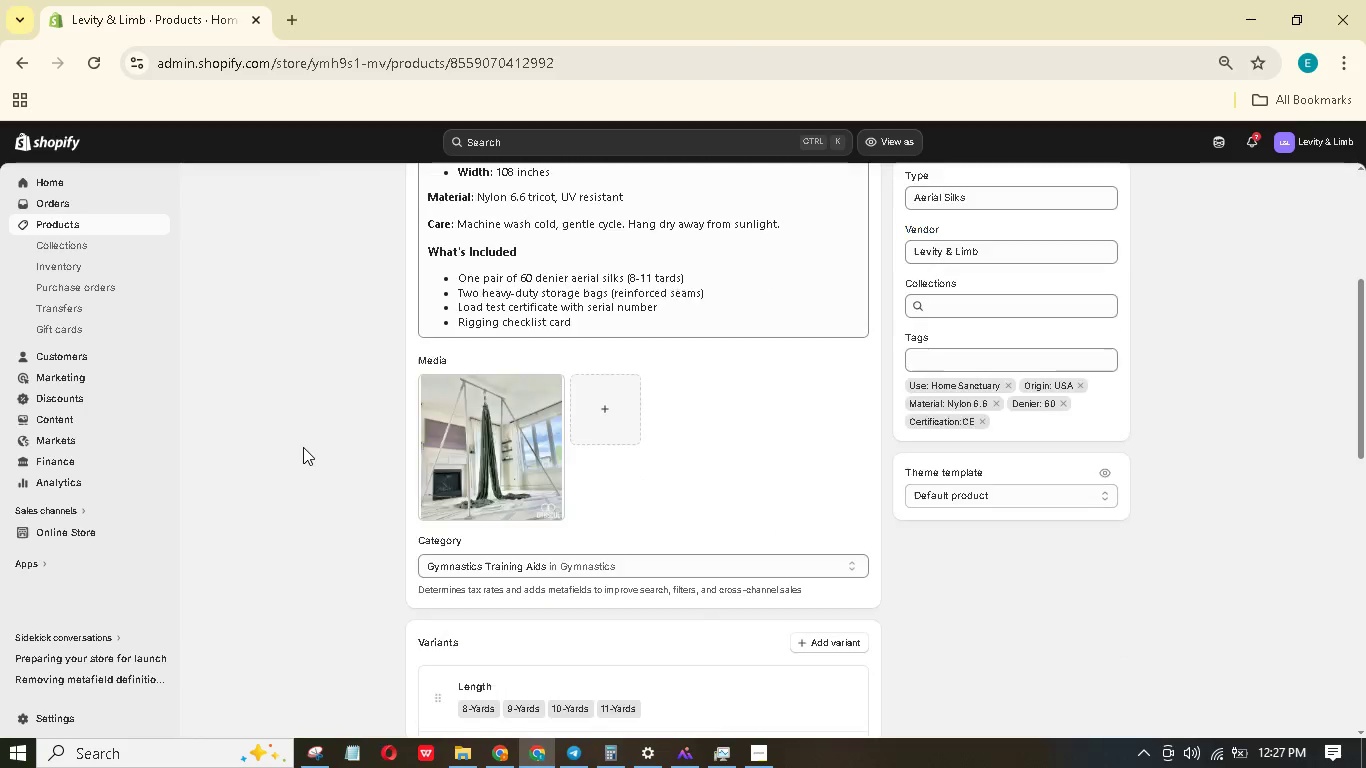 
scroll: coordinate [303, 447], scroll_direction: up, amount: 2.0
 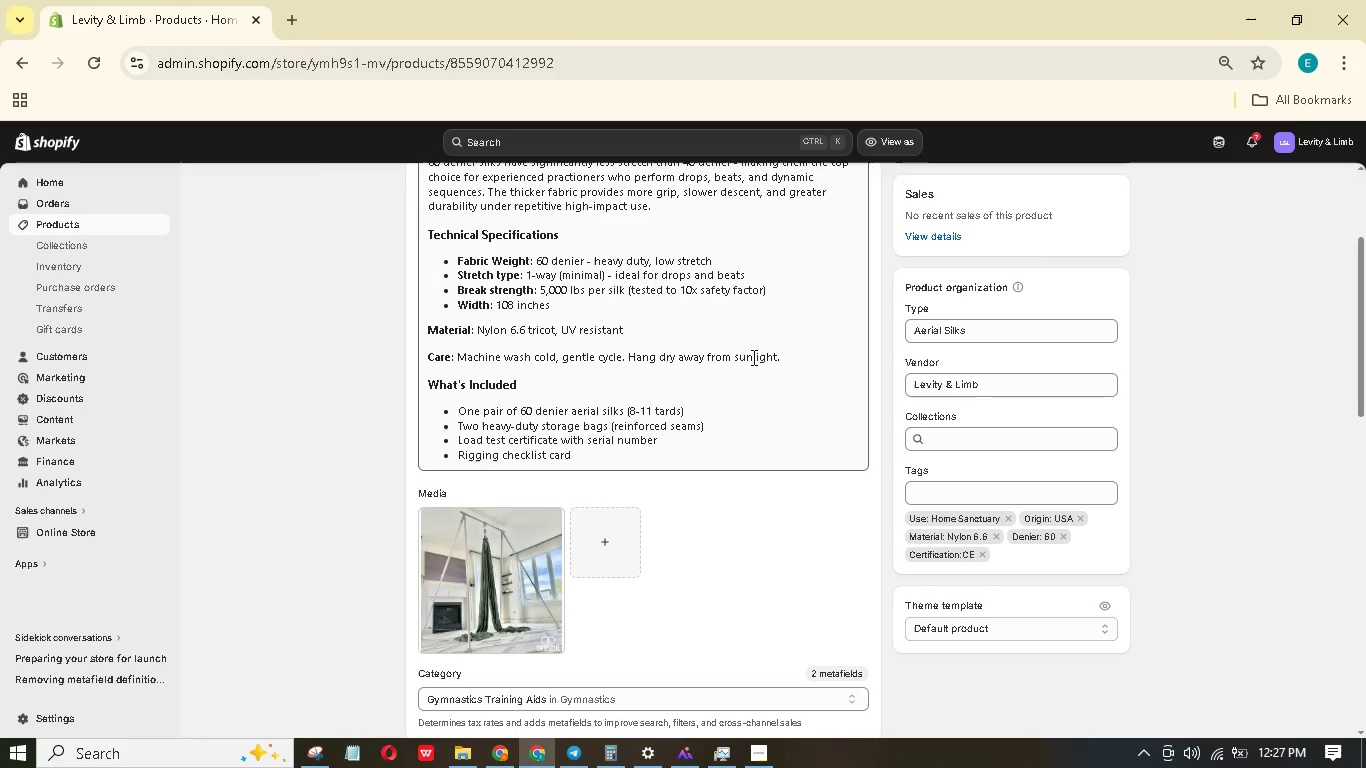 
left_click_drag(start_coordinate=[817, 360], to_coordinate=[420, 330])
 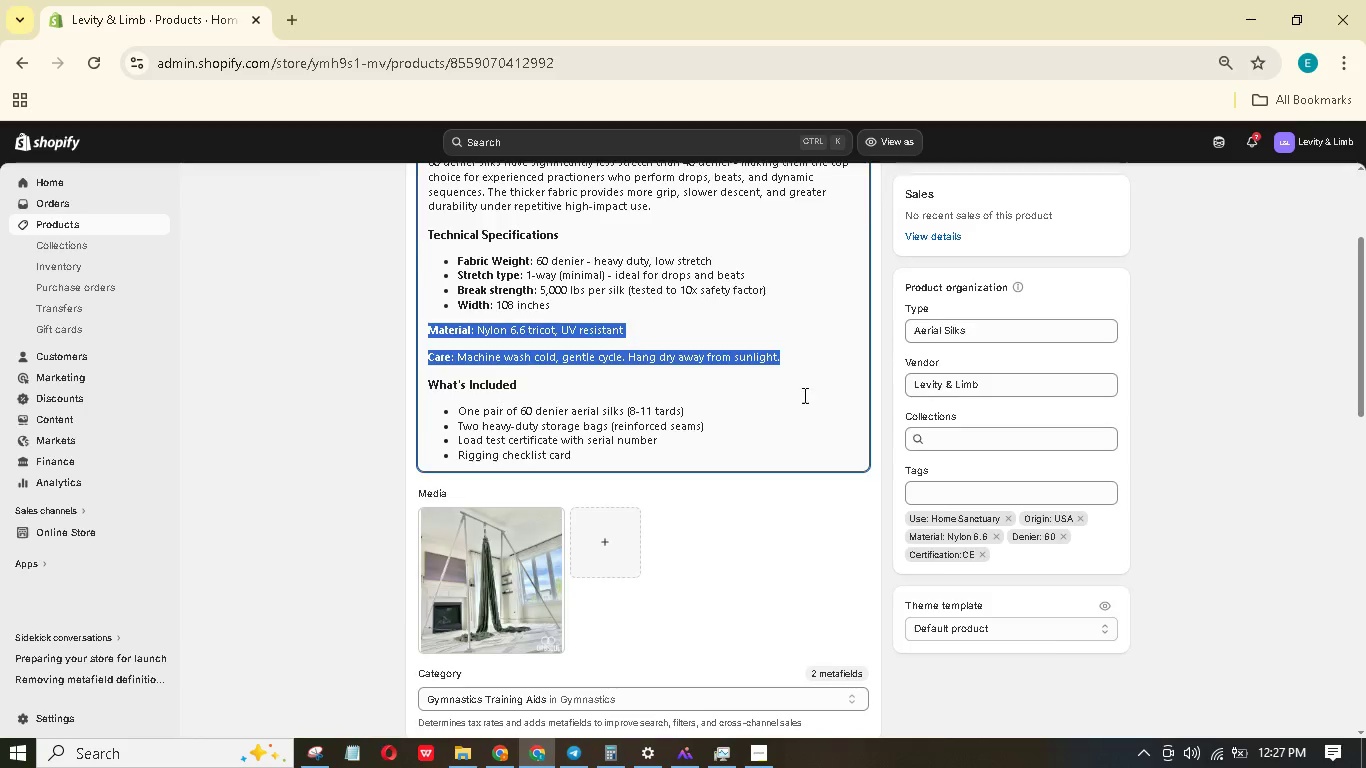 
scroll: coordinate [803, 395], scroll_direction: up, amount: 4.0
 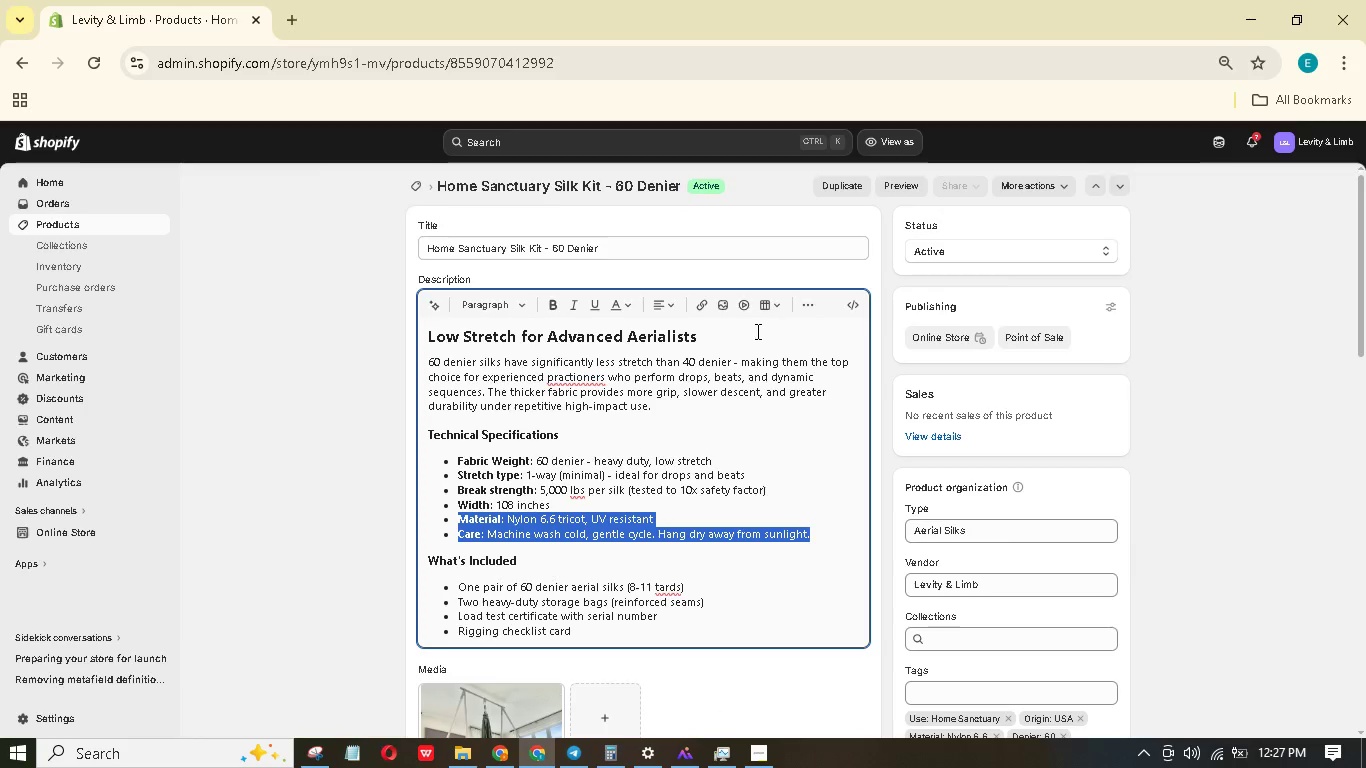 
scroll: coordinate [718, 417], scroll_direction: down, amount: 17.0
 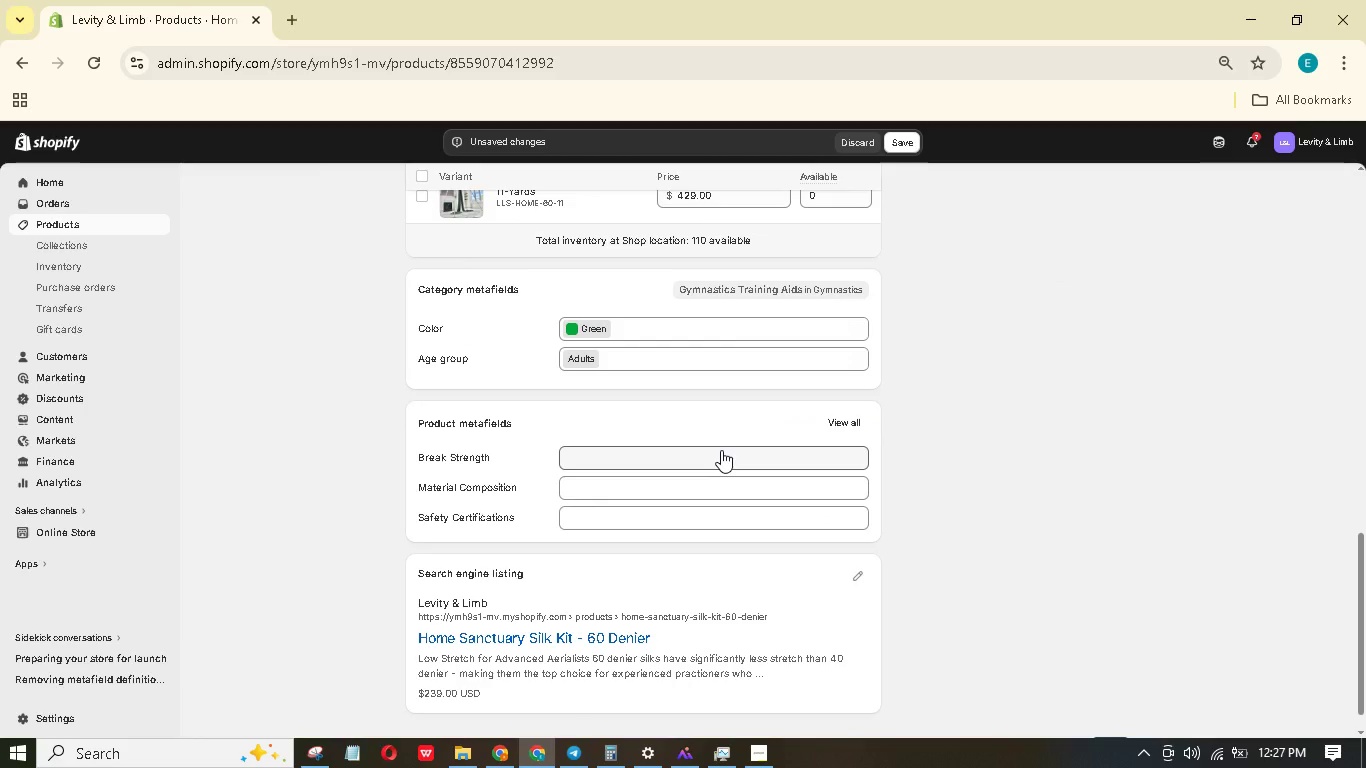 
left_click([721, 450])
 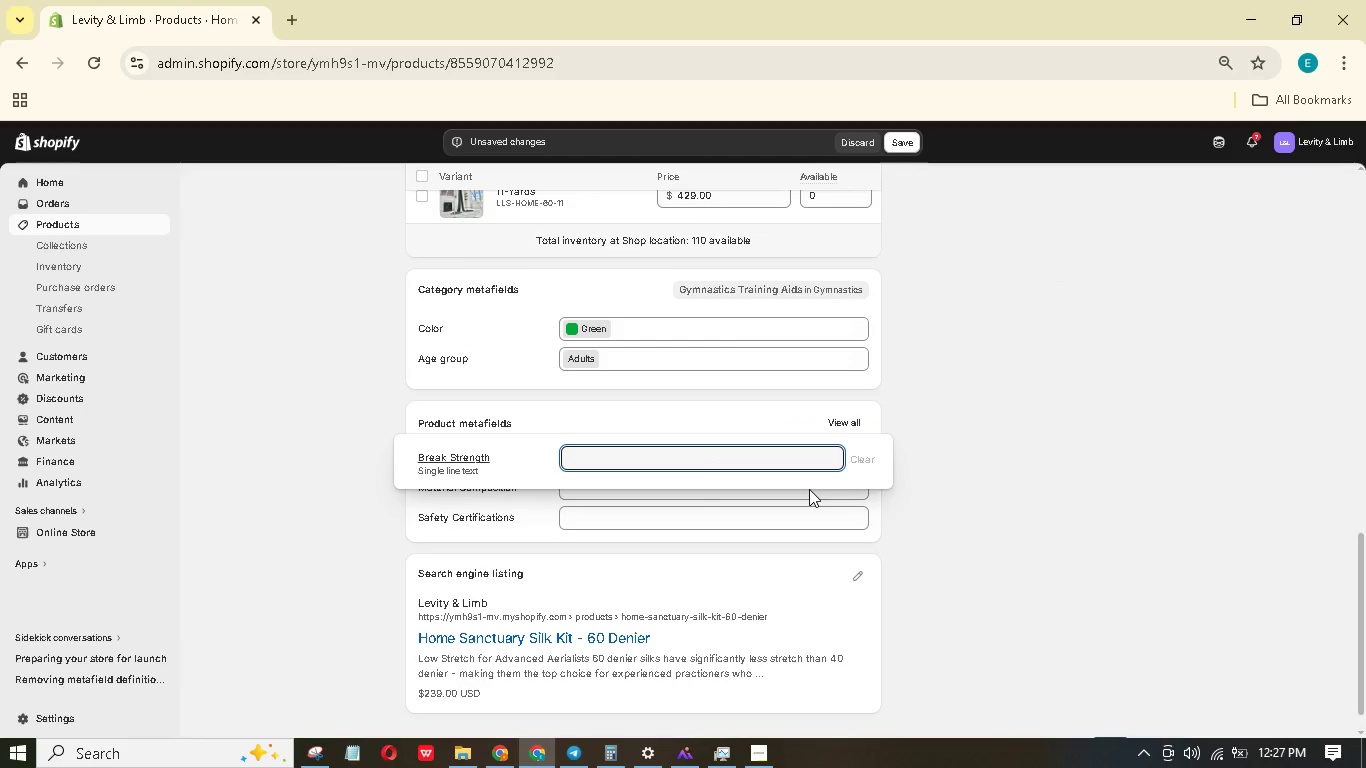 
wait(8.27)
 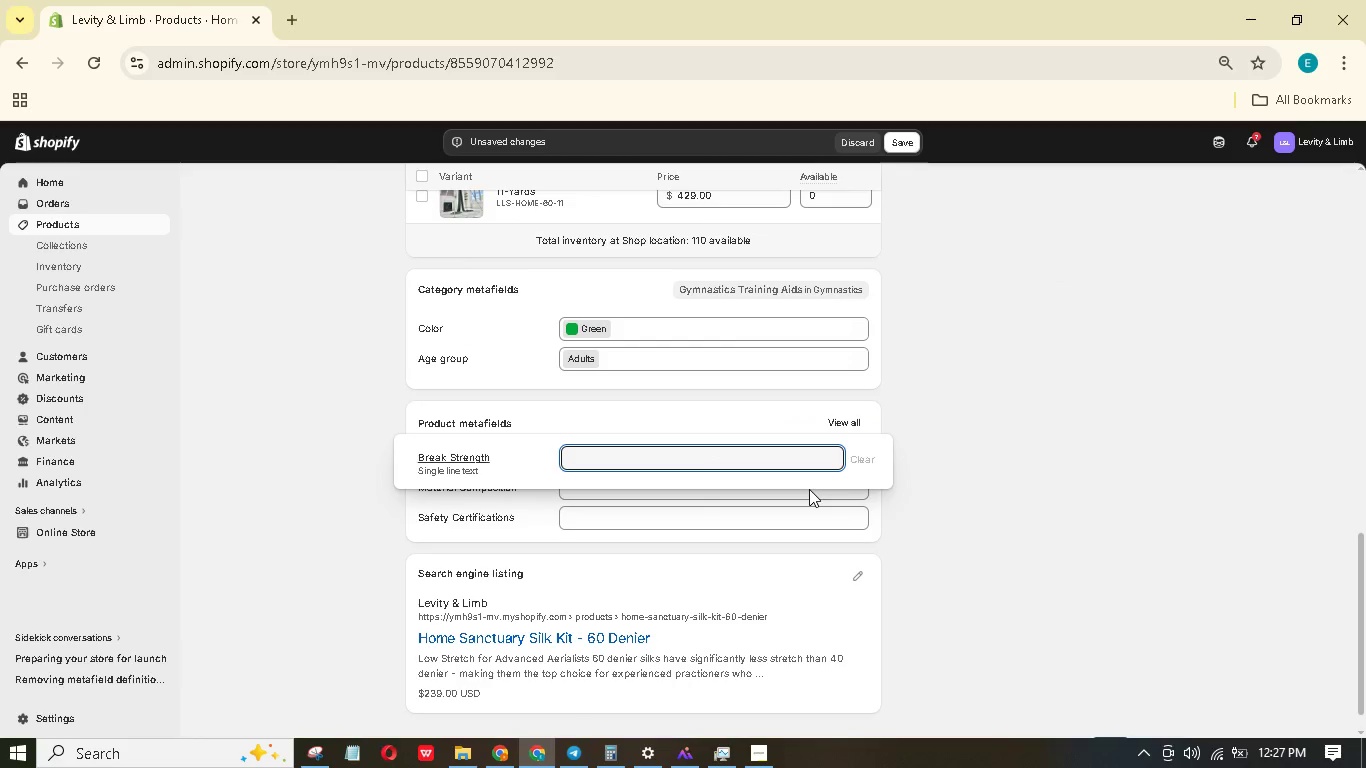 
type(5,22)
key(Backspace)
type(00 lbs)
 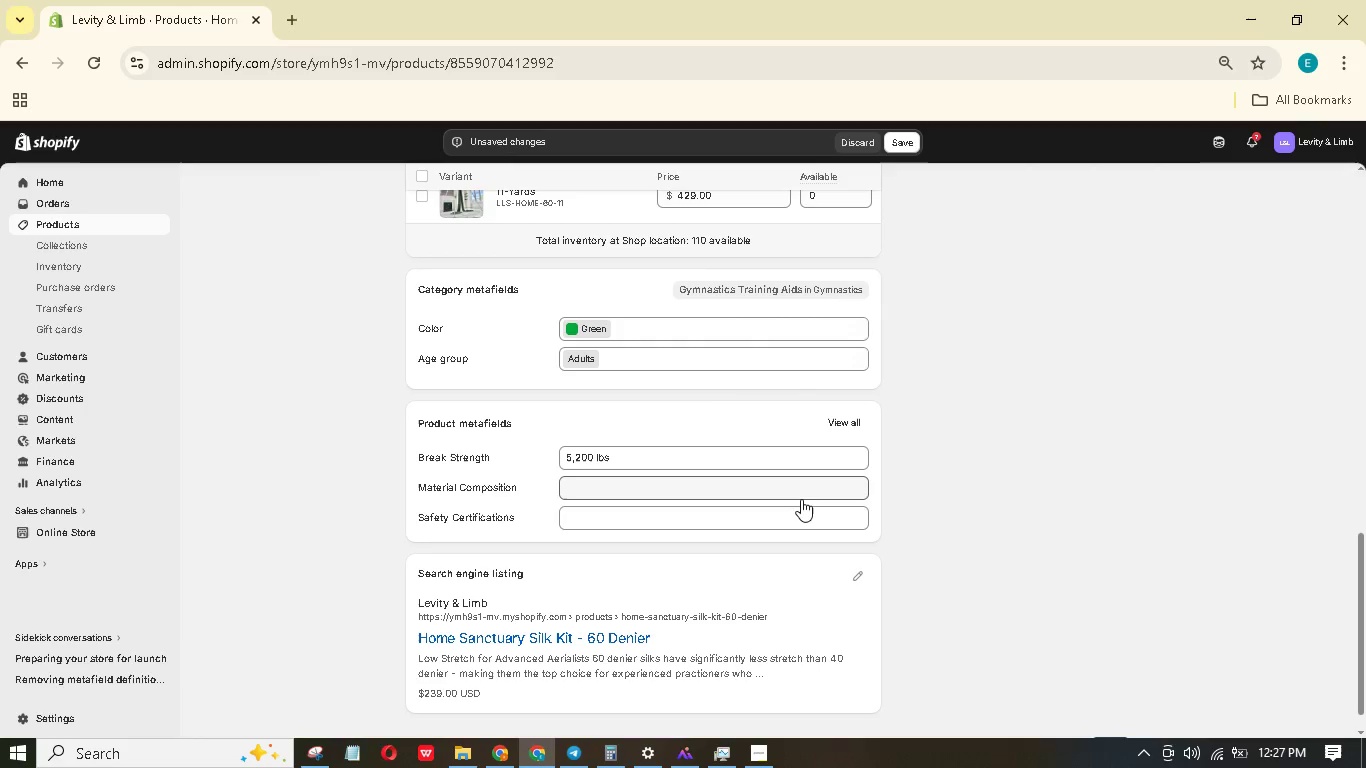 
left_click([802, 492])
 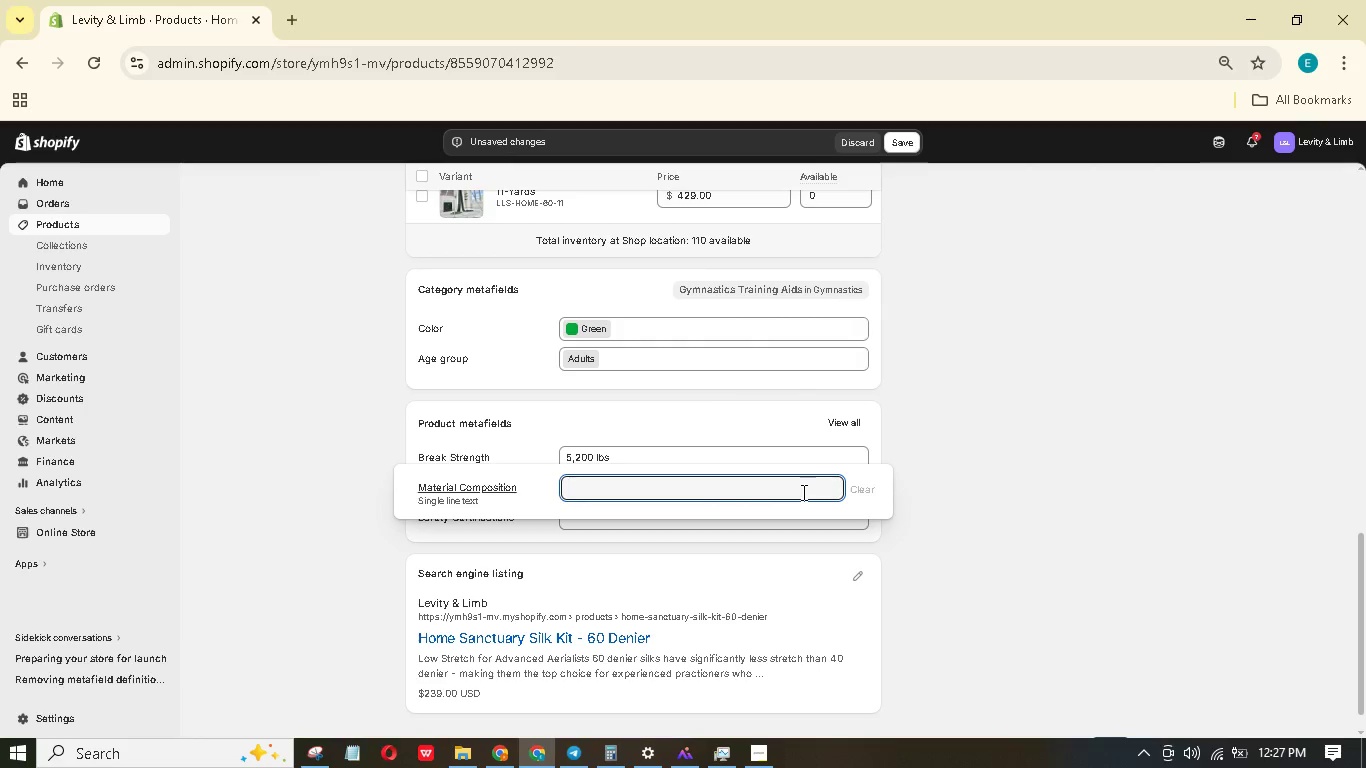 
type(Nylon 6.6 tricot)
 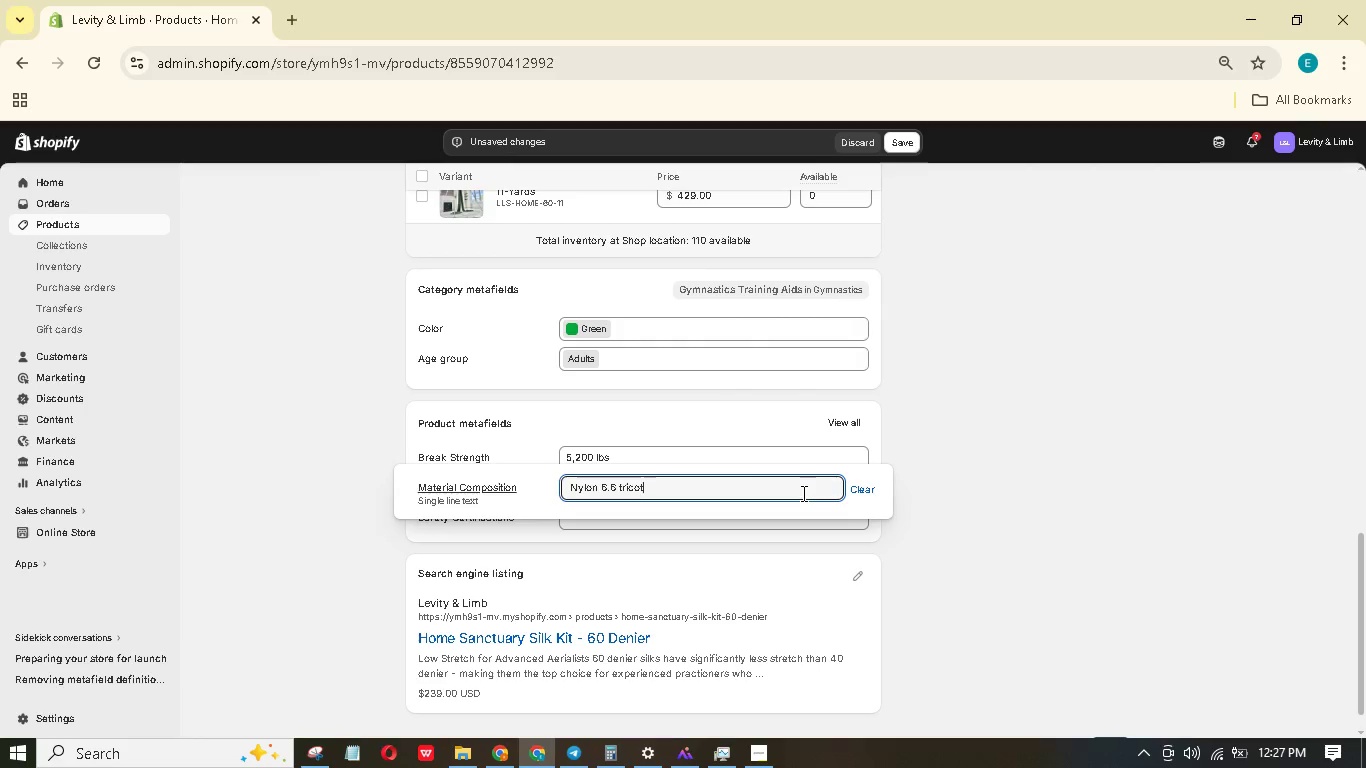 
hold_key(key=Comma, duration=0.31)
 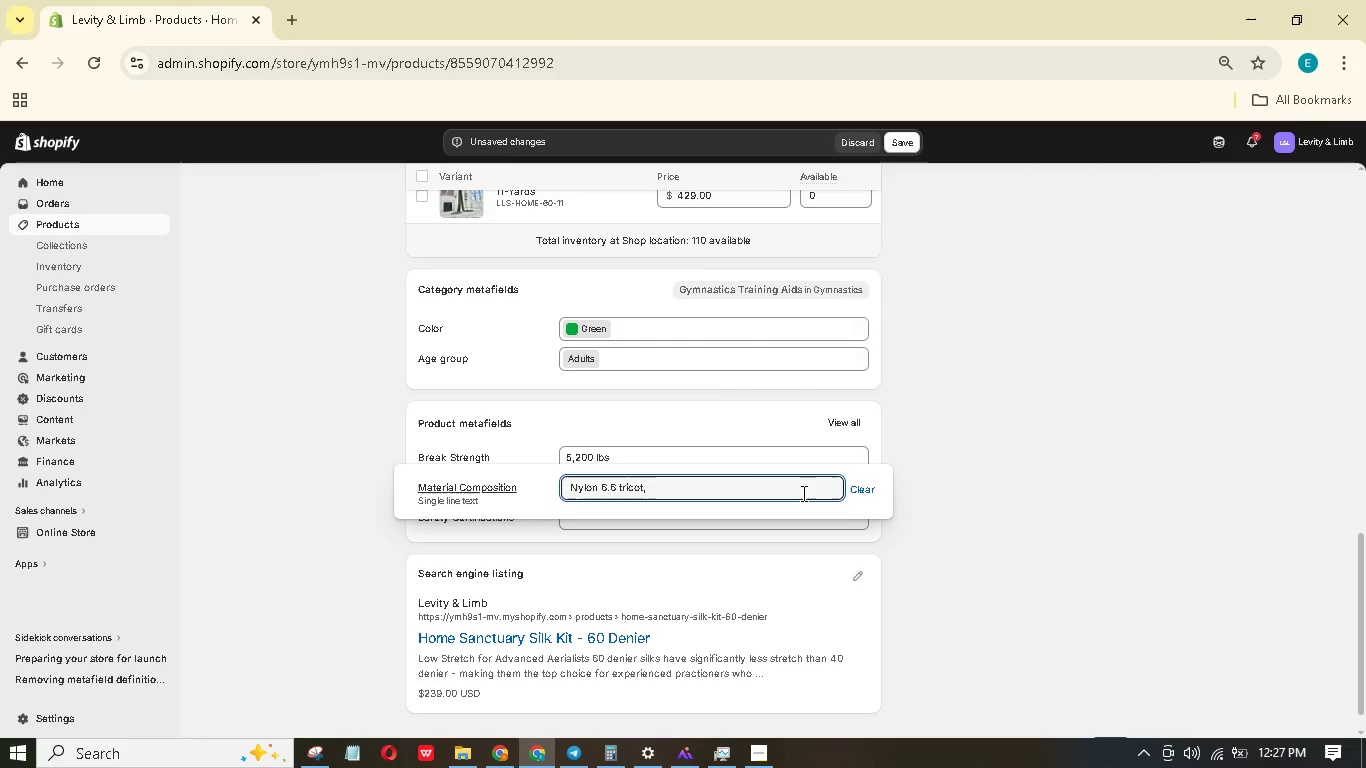 
type( 60 din)
 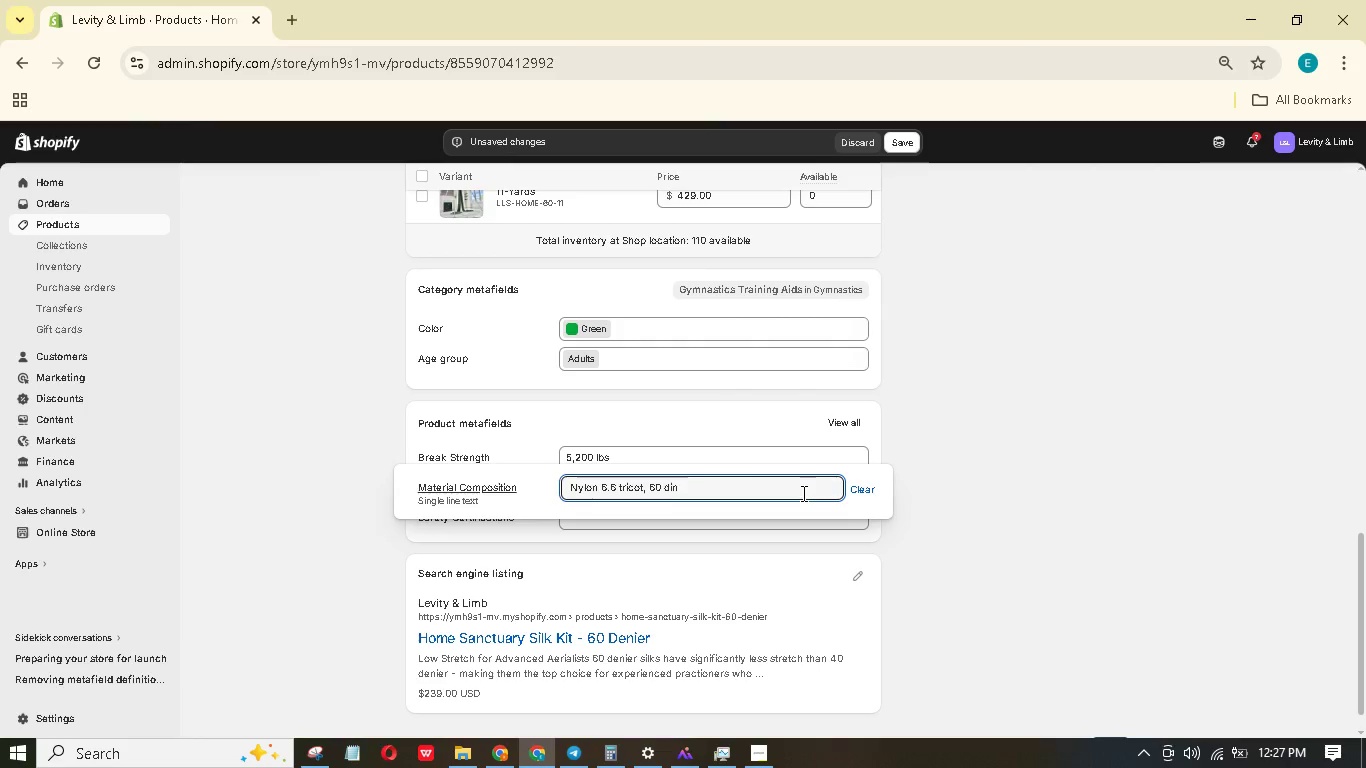 
key(Backspace)
key(Backspace)
type(eniar, low stretch)
 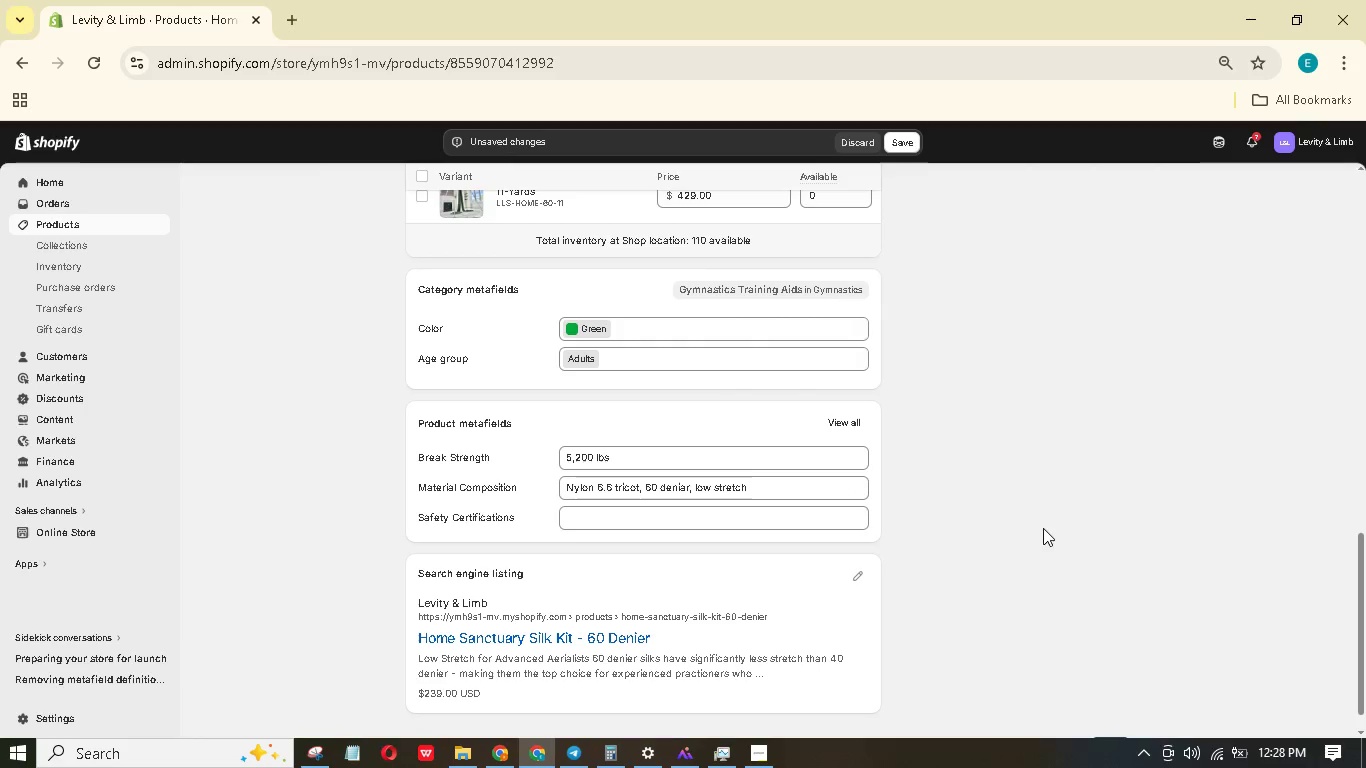 
wait(7.64)
 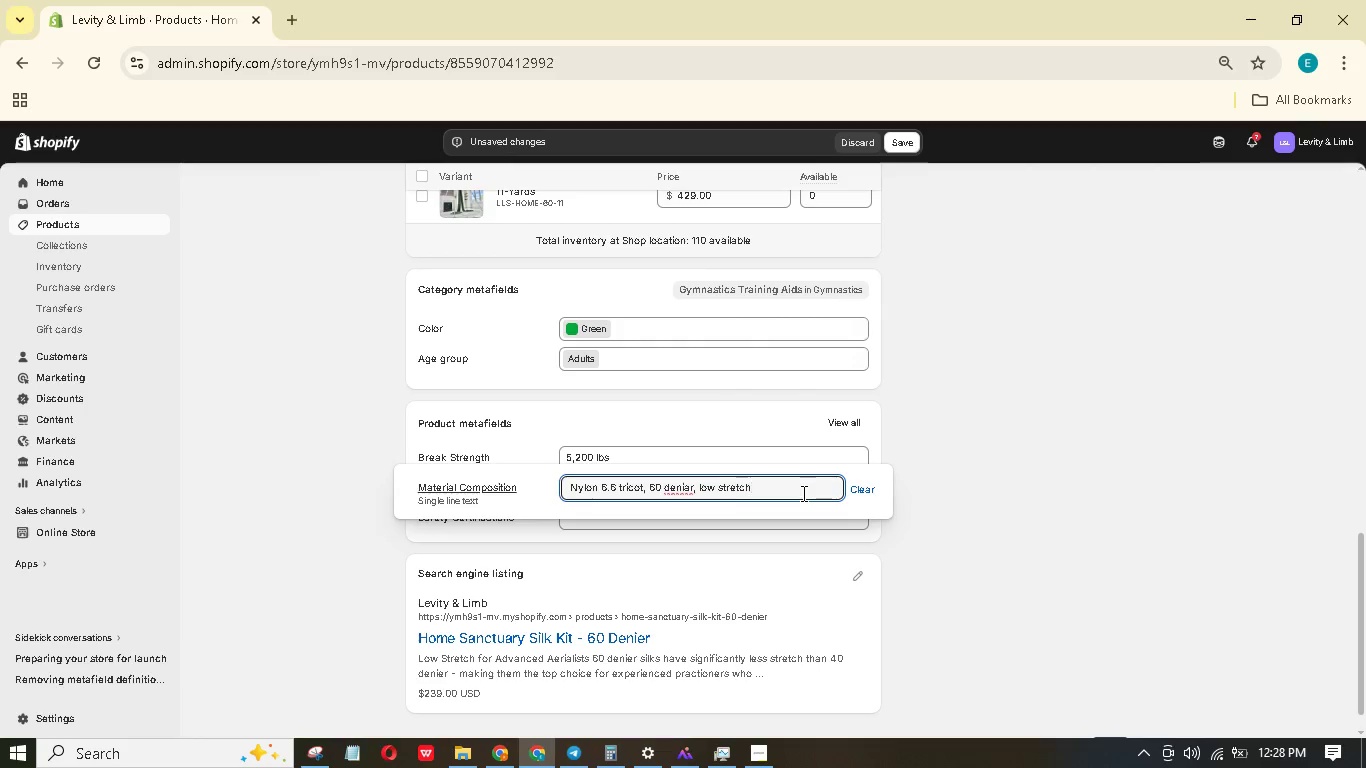 
left_click([628, 517])
 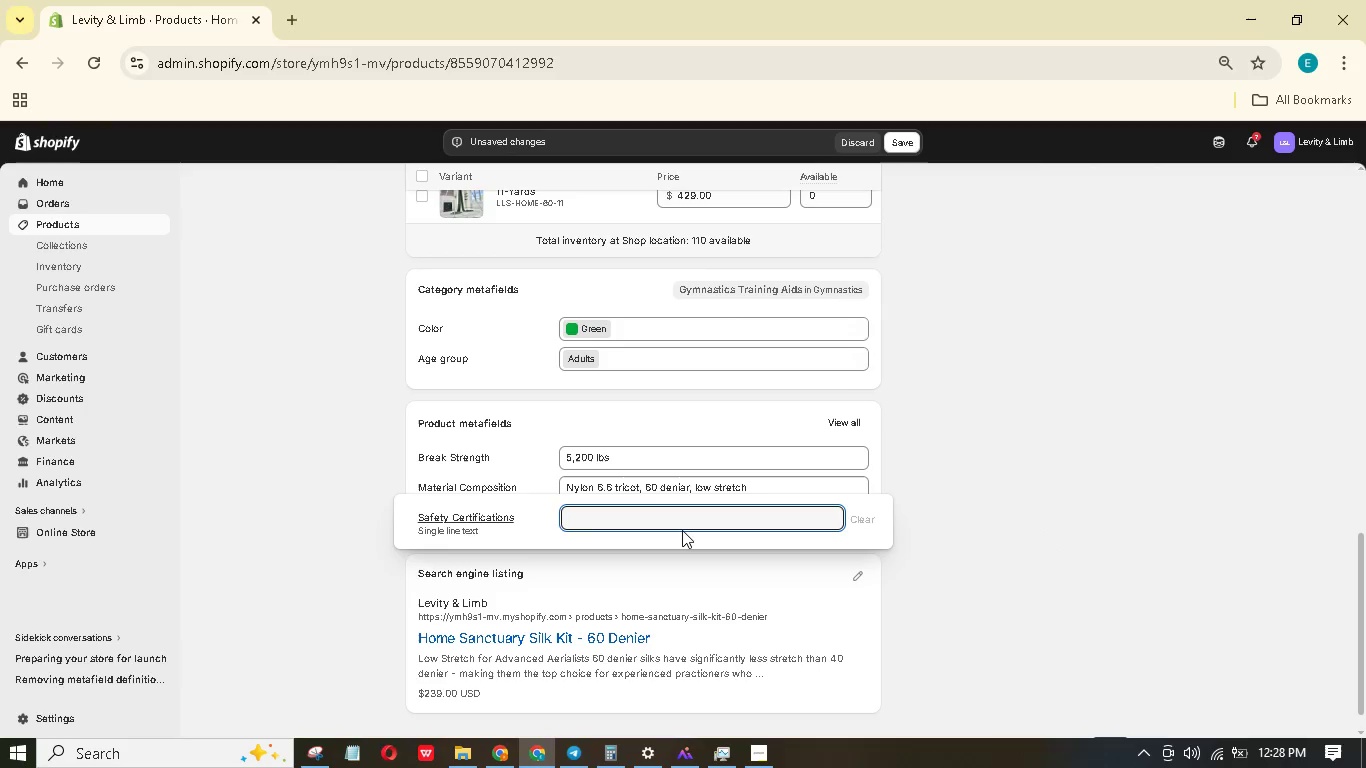 
type(Safty)
key(Backspace)
key(Backspace)
key(Backspace)
key(Backspace)
key(Backspace)
key(Backspace)
key(Backspace)
key(Backspace)
type(CE, UIAA 104, EN 14960, NFPA 1983)
 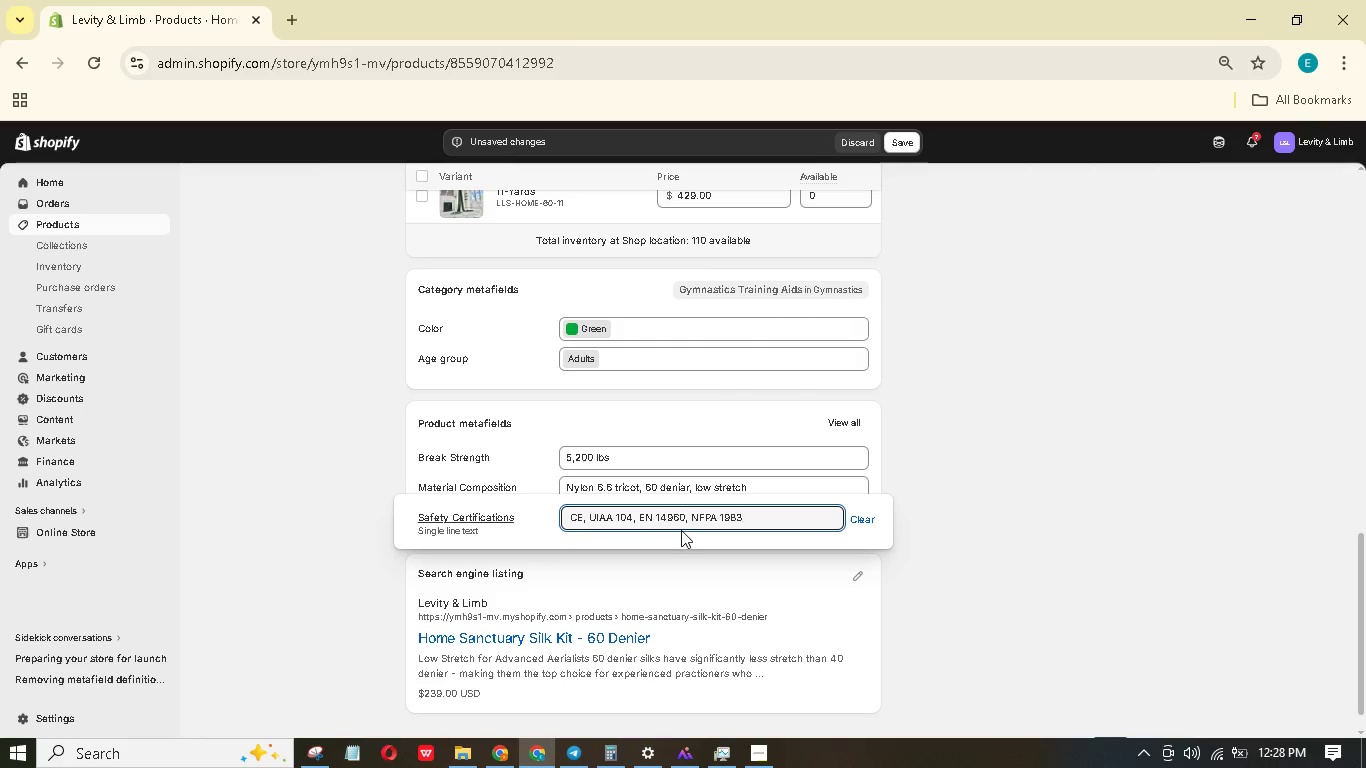 
wait(15.83)
 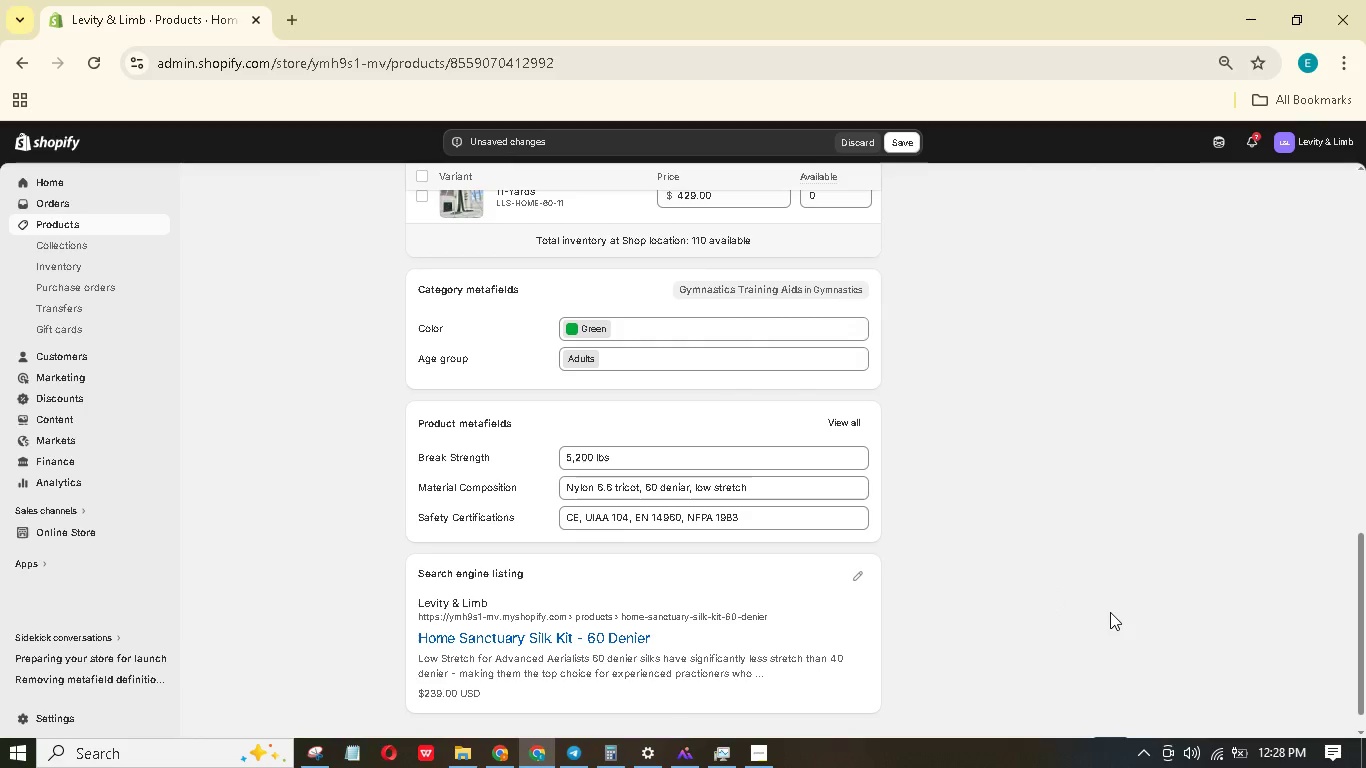 
left_click([855, 568])
 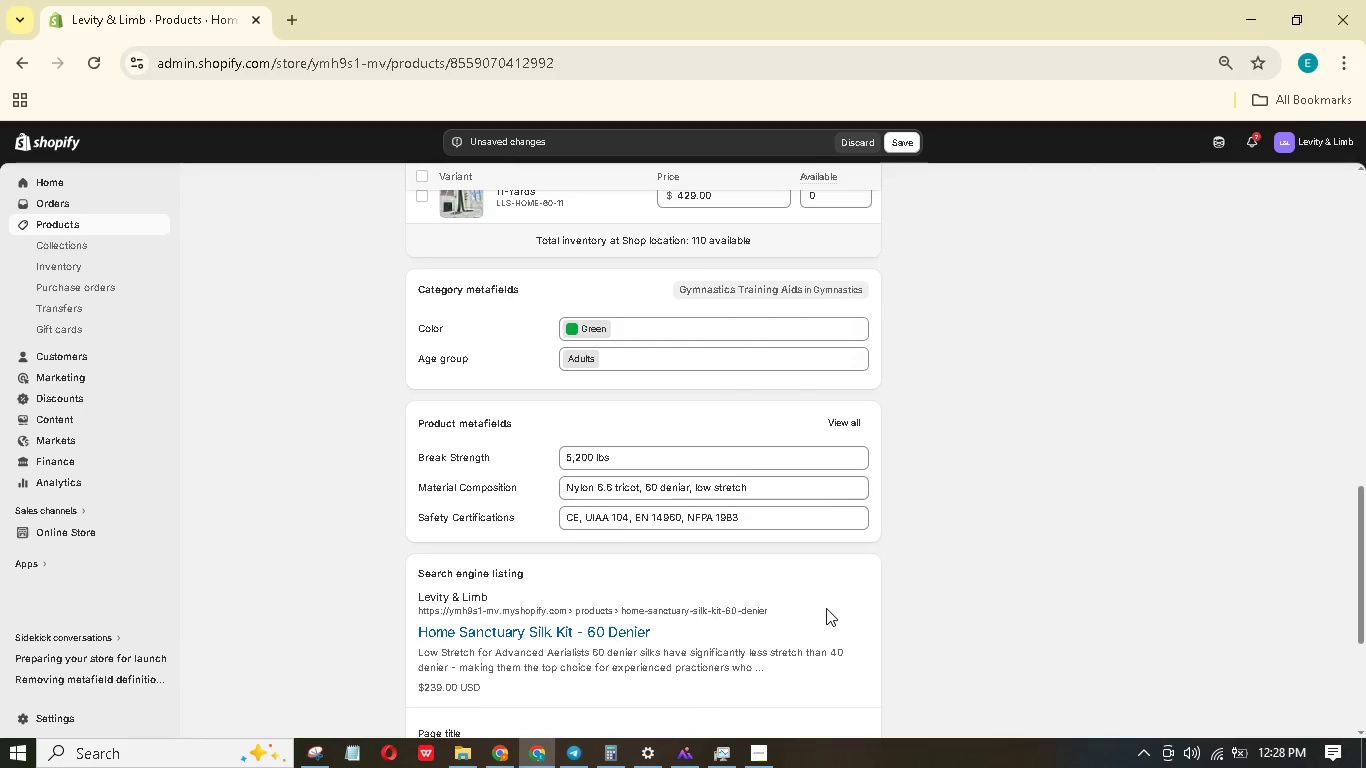 
scroll: coordinate [818, 610], scroll_direction: down, amount: 5.0
 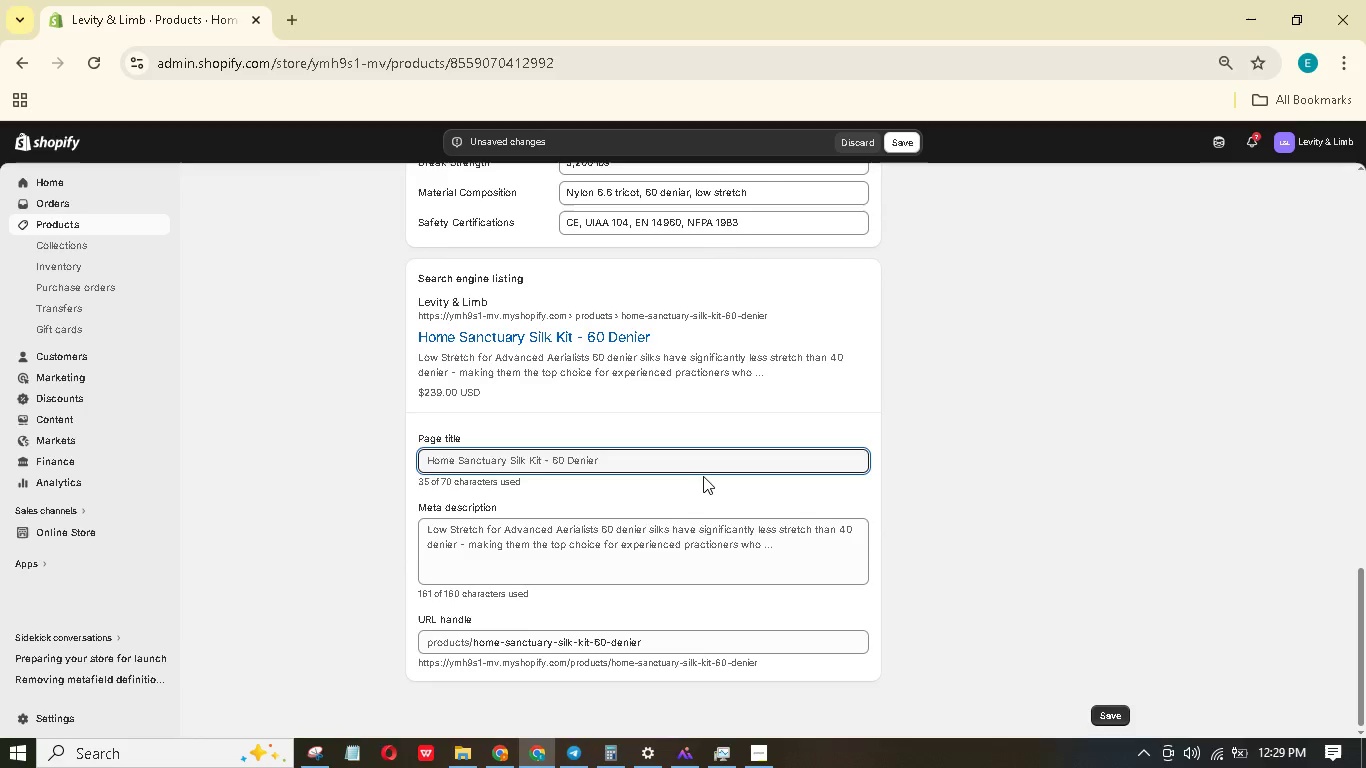 
left_click([719, 459])
 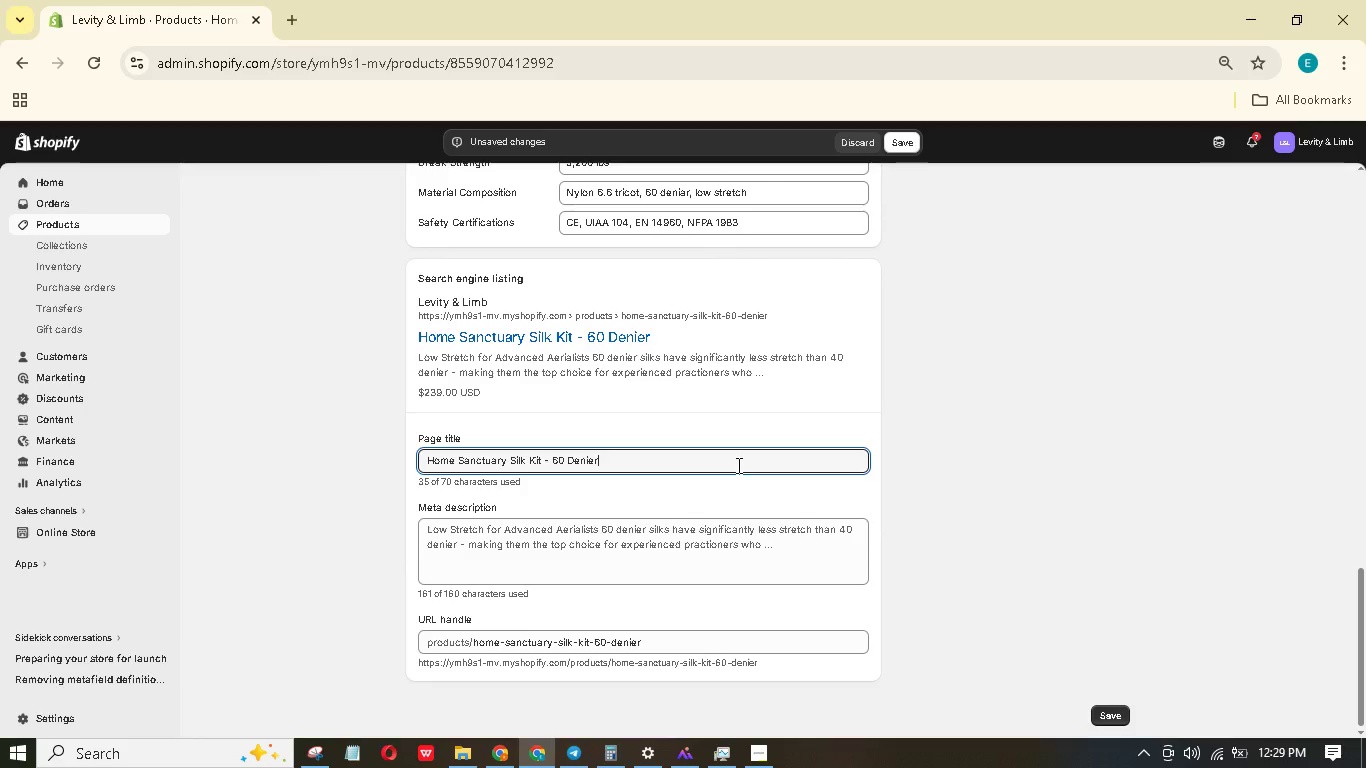 
type( | Low Stretch)
 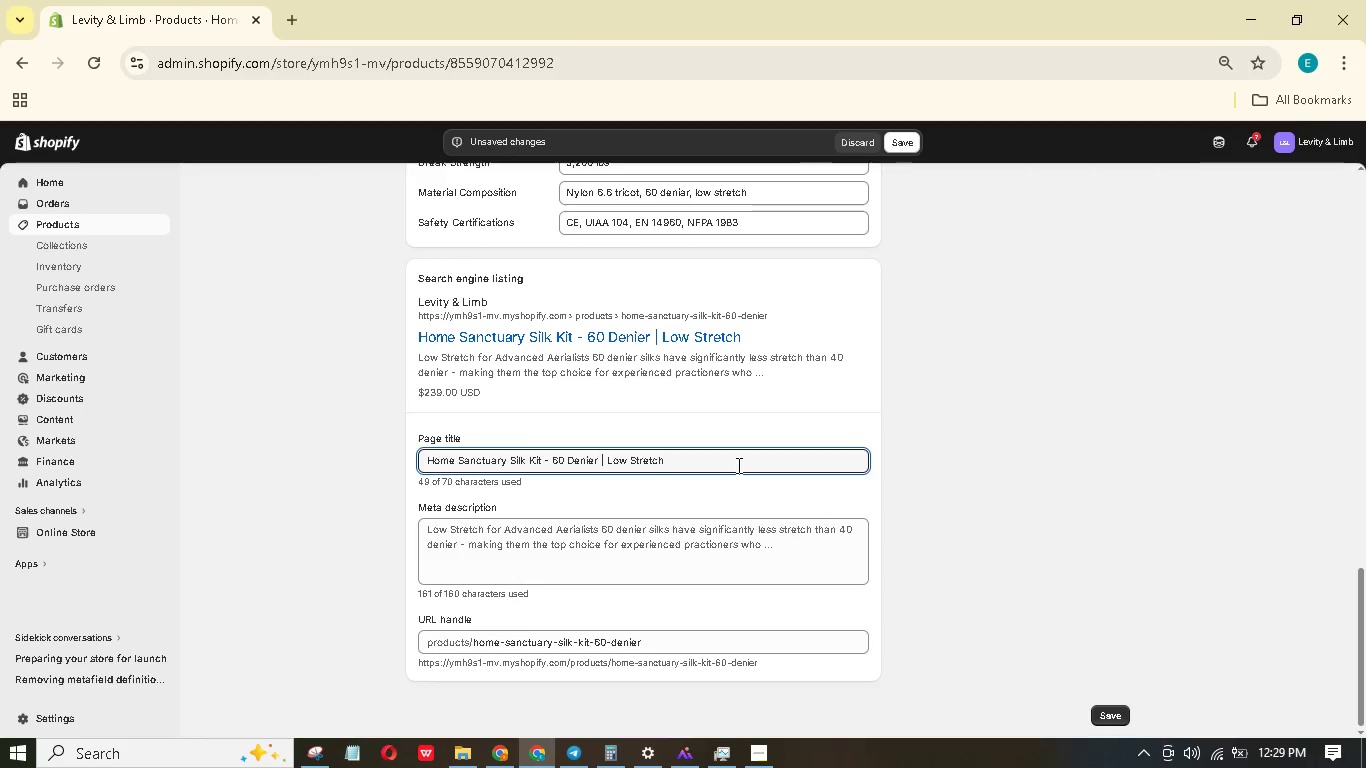 
left_click([631, 536])
 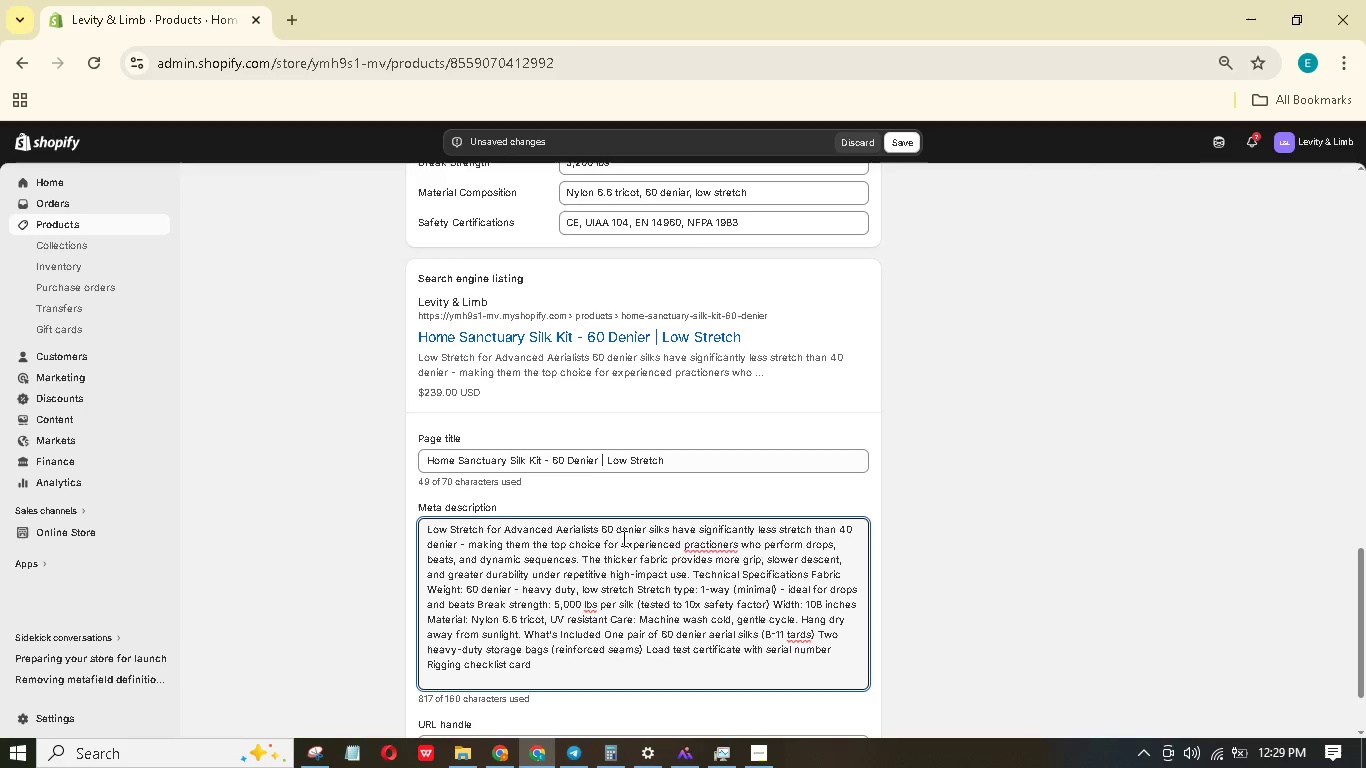 
key(Control+A)
 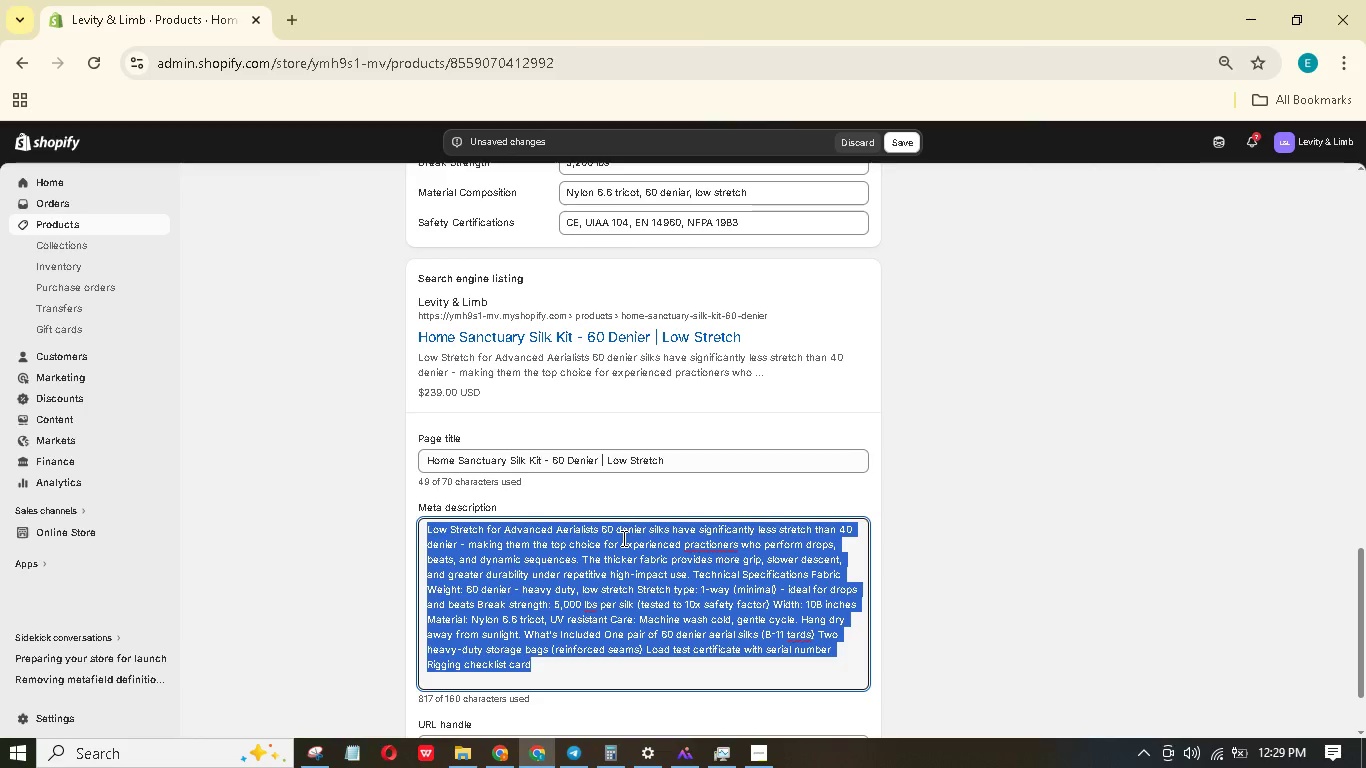 
key(Backspace)
type(60 denir home aerial)
 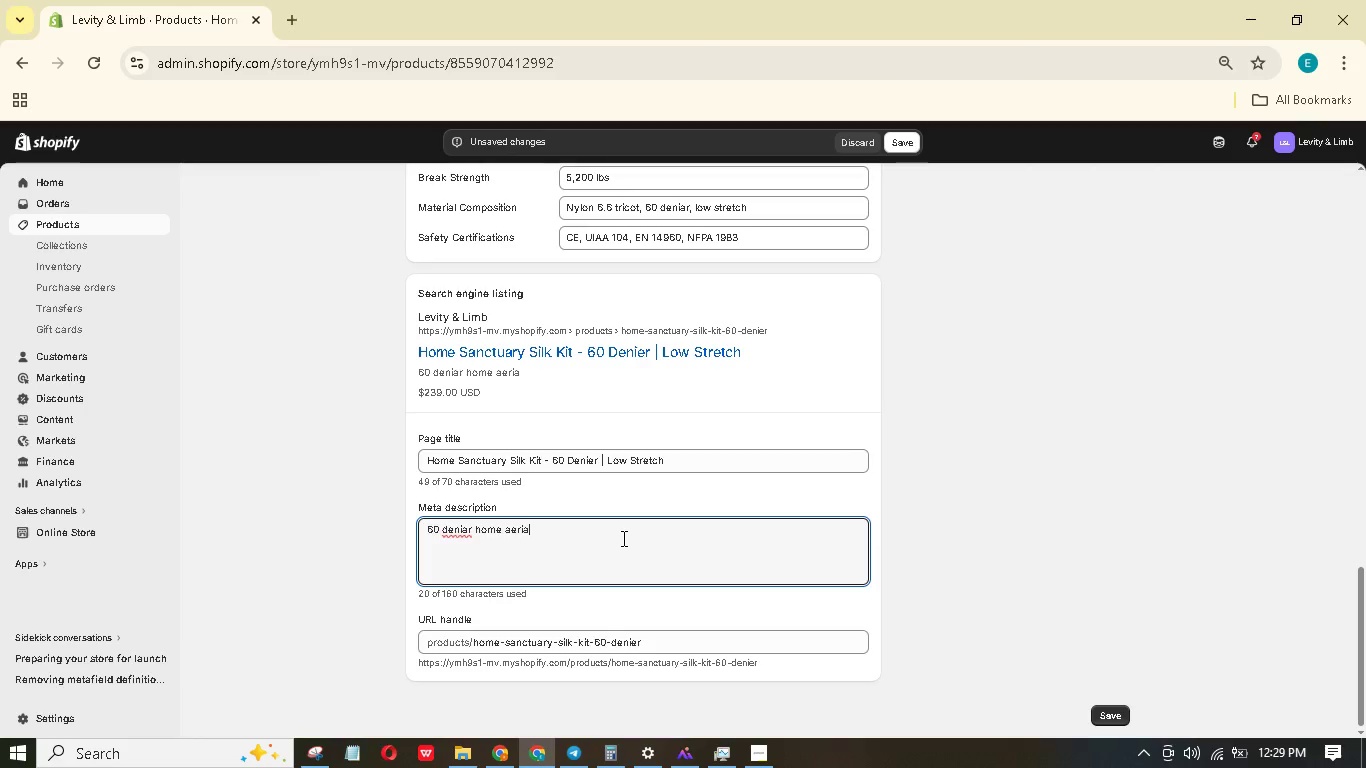 
wait(6.02)
 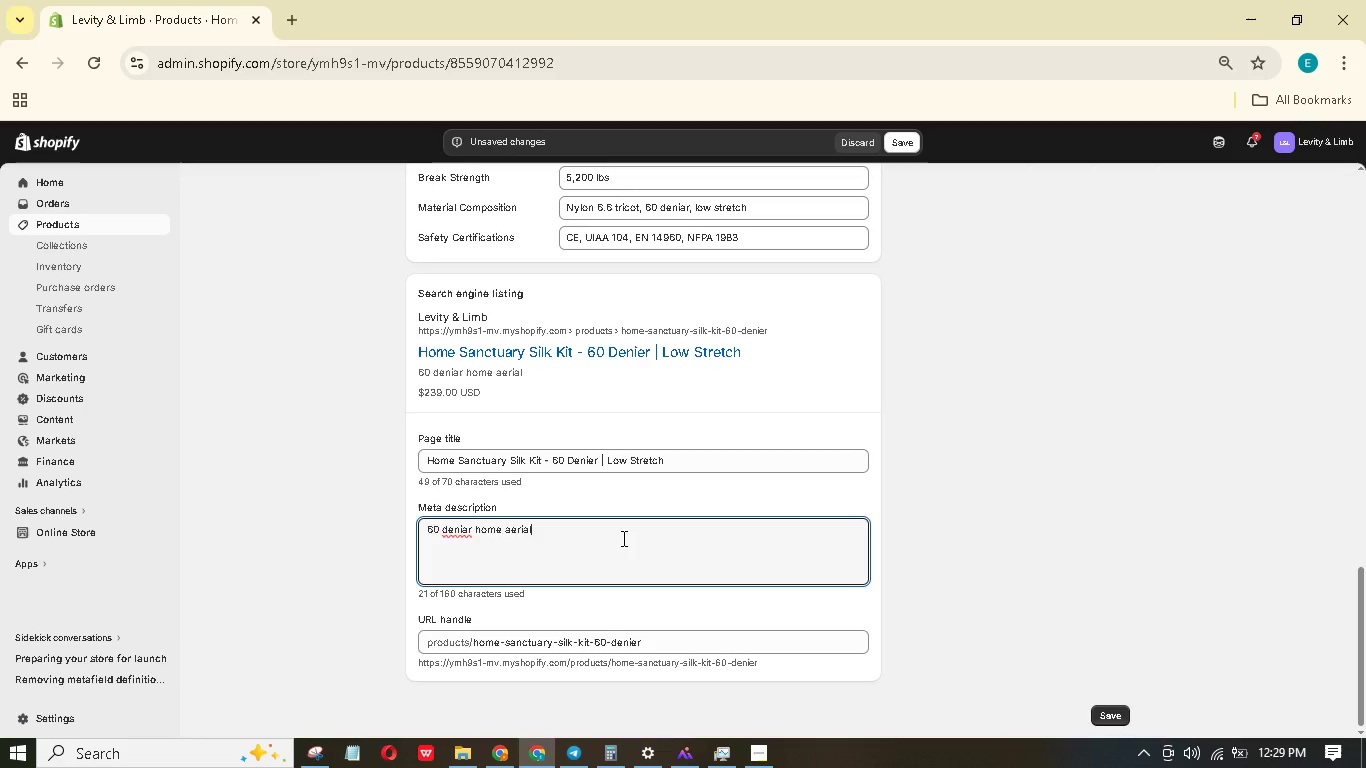 
left_click([685, 206])
 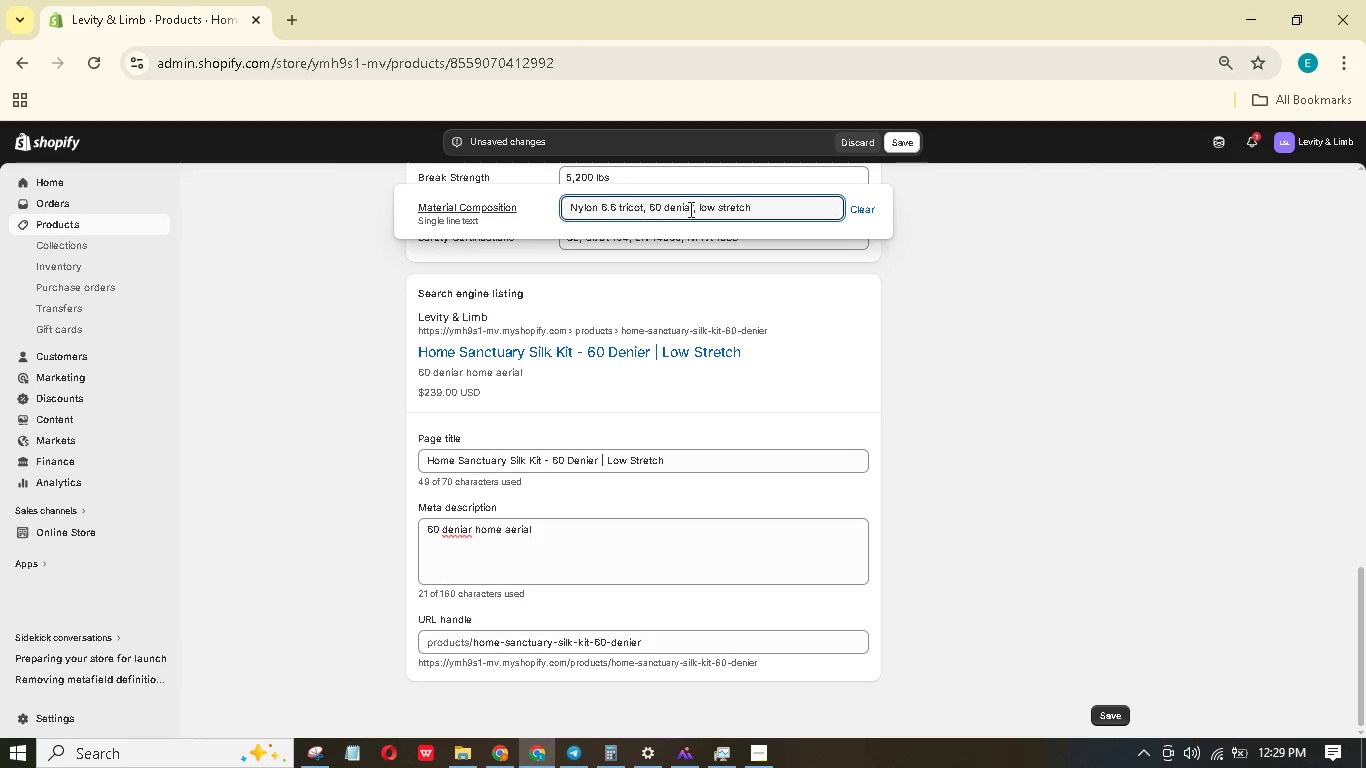 
left_click([689, 209])
 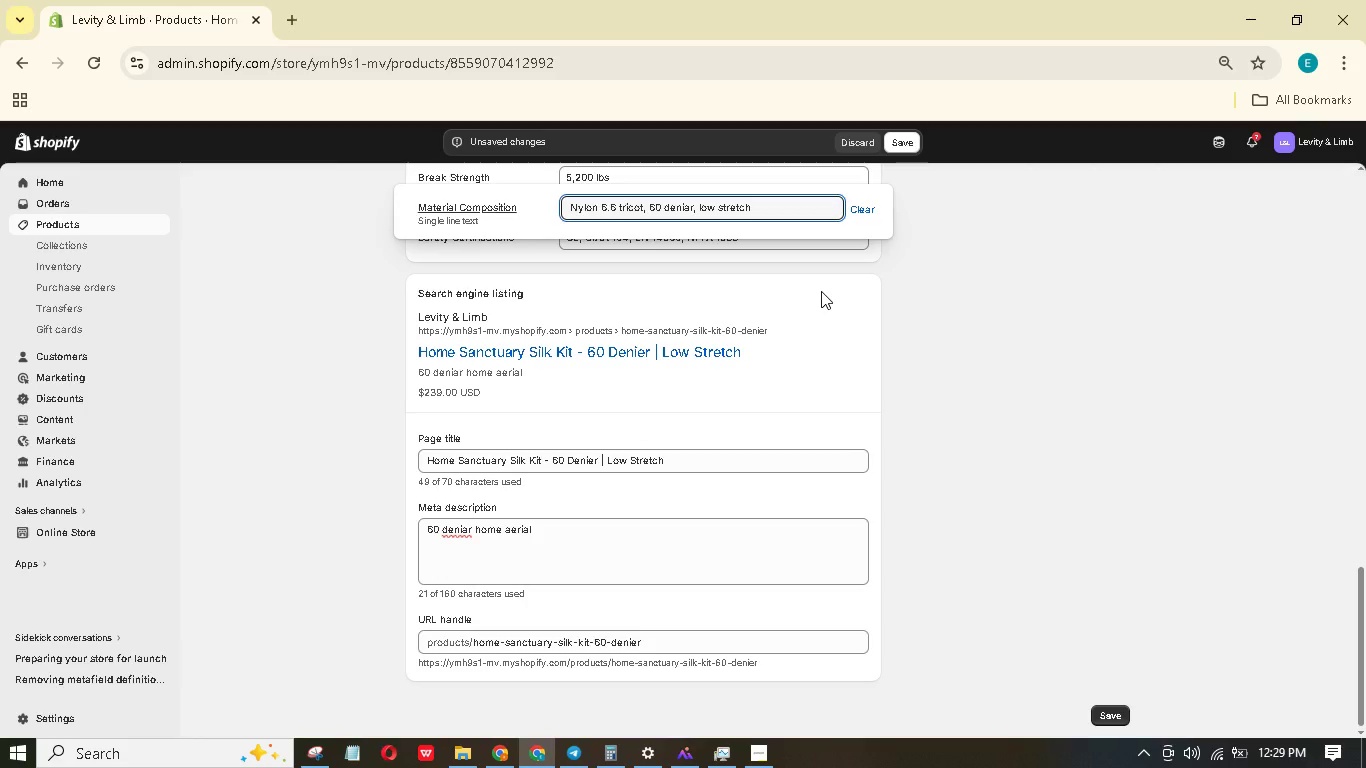 
key(Backspace)
 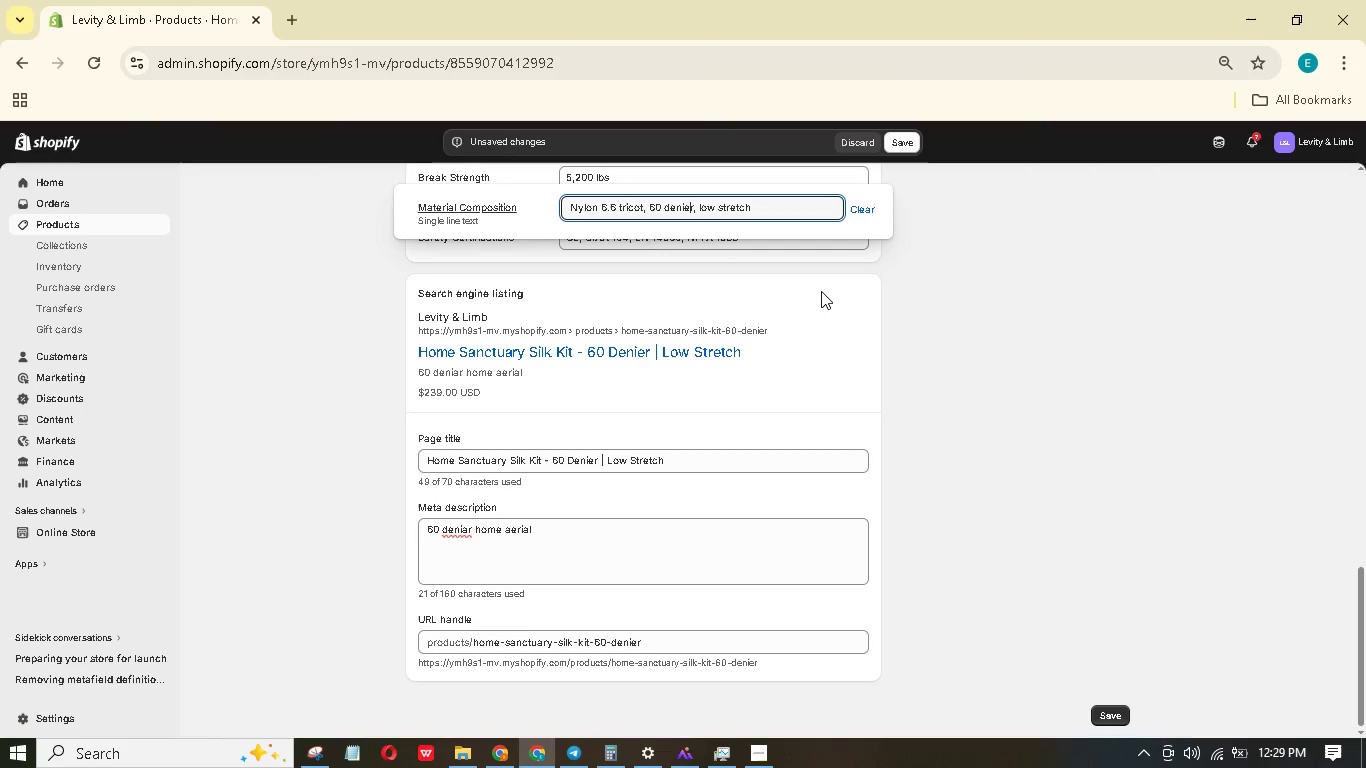 
key(E)
 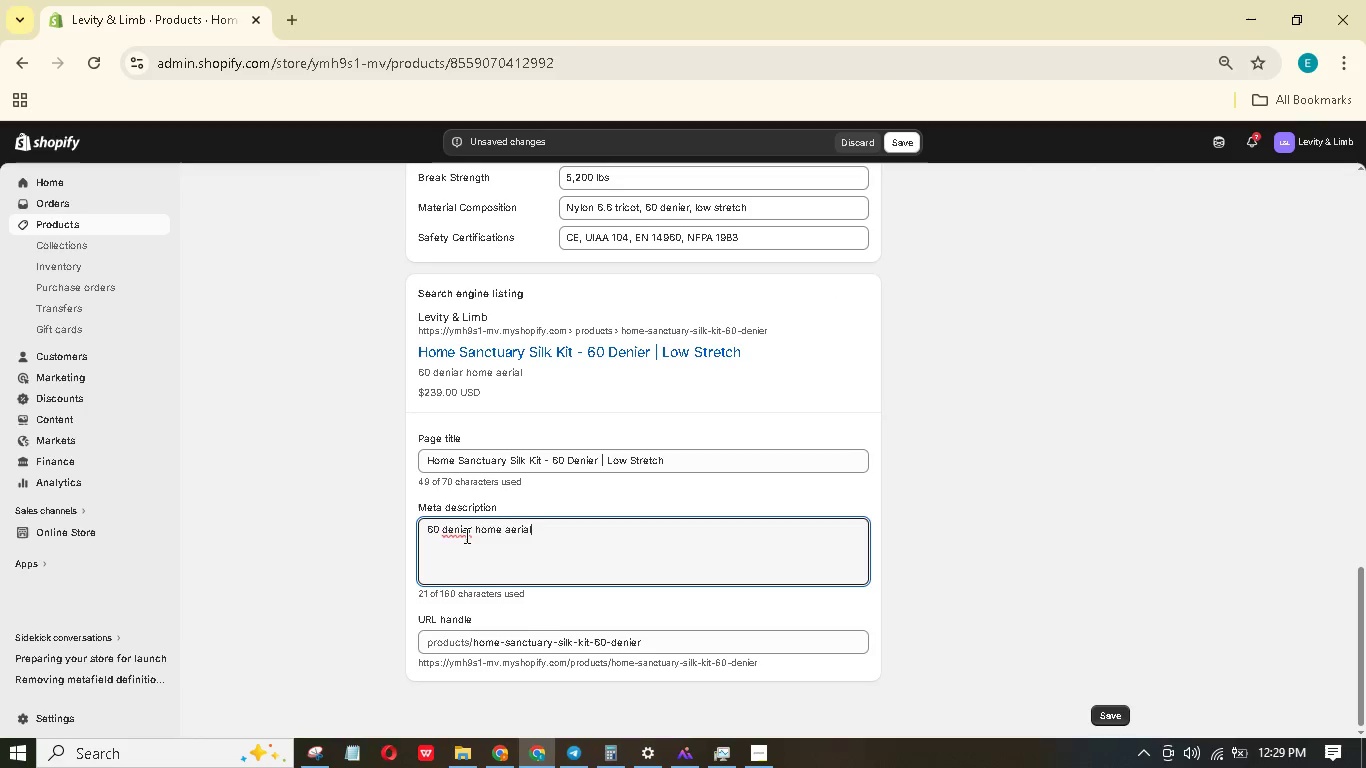 
left_click([465, 535])
 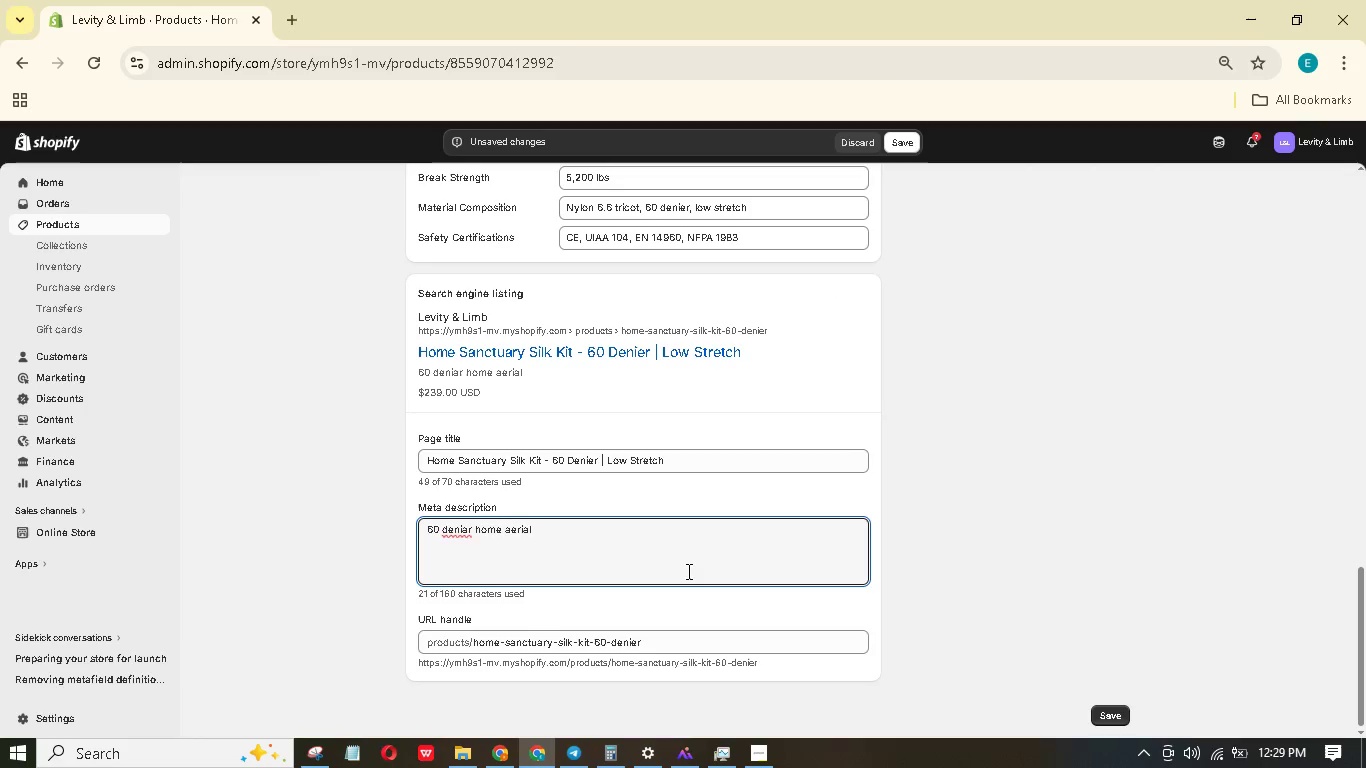 
key(Backspace)
 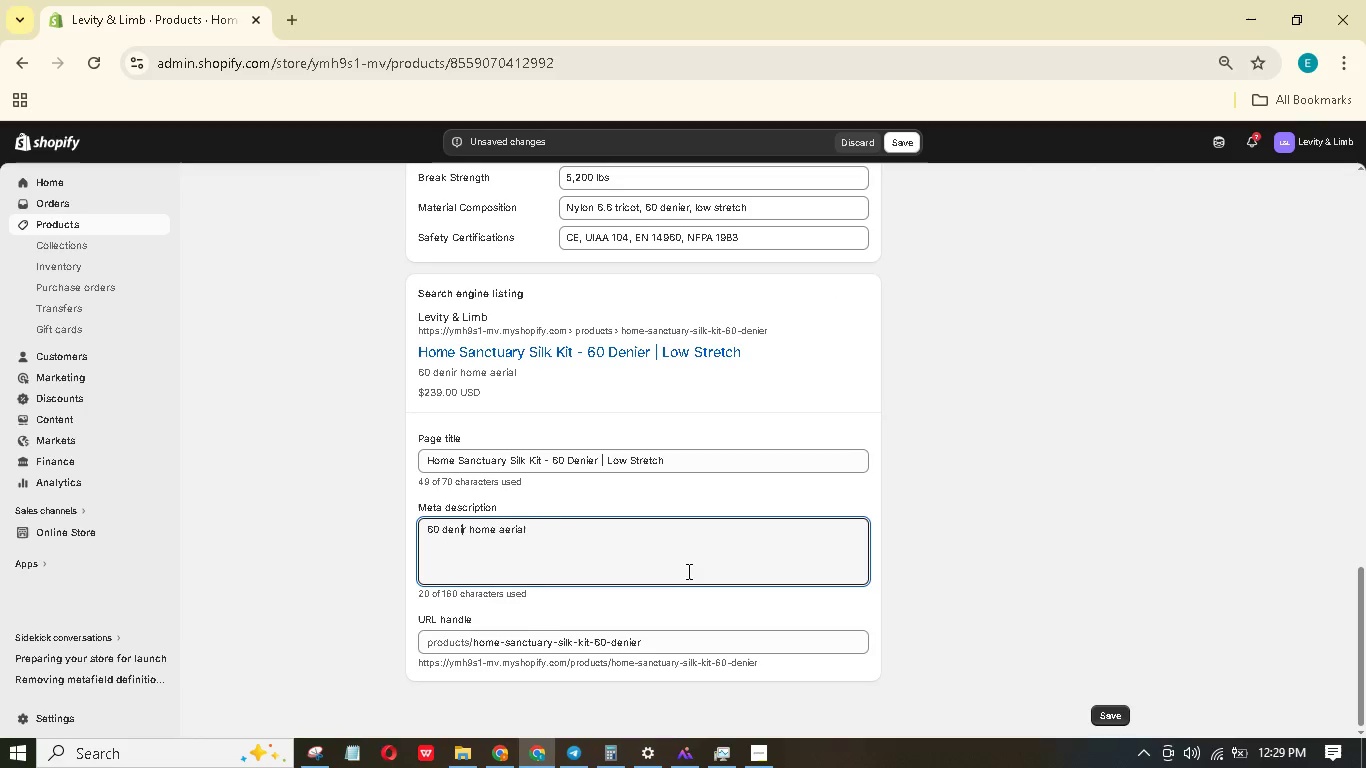 
key(E)
 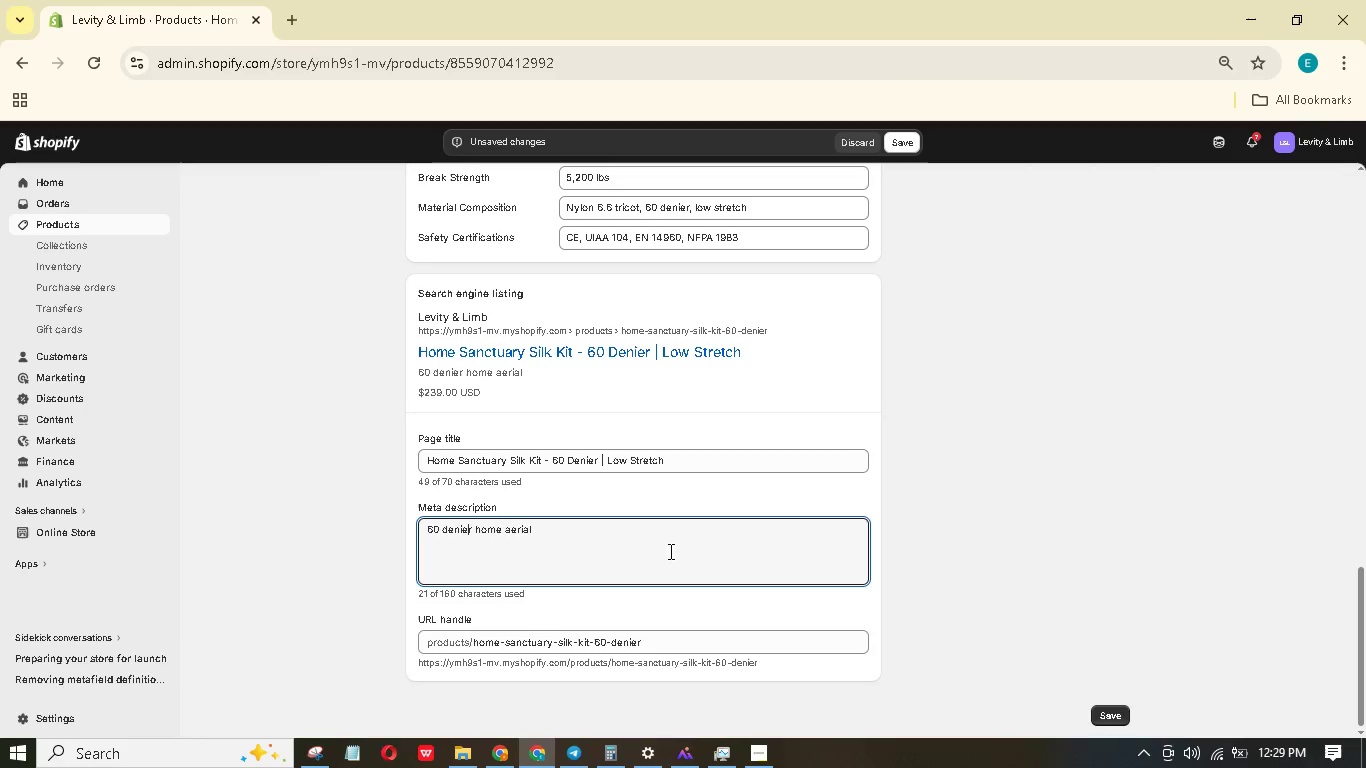 
left_click([649, 538])
 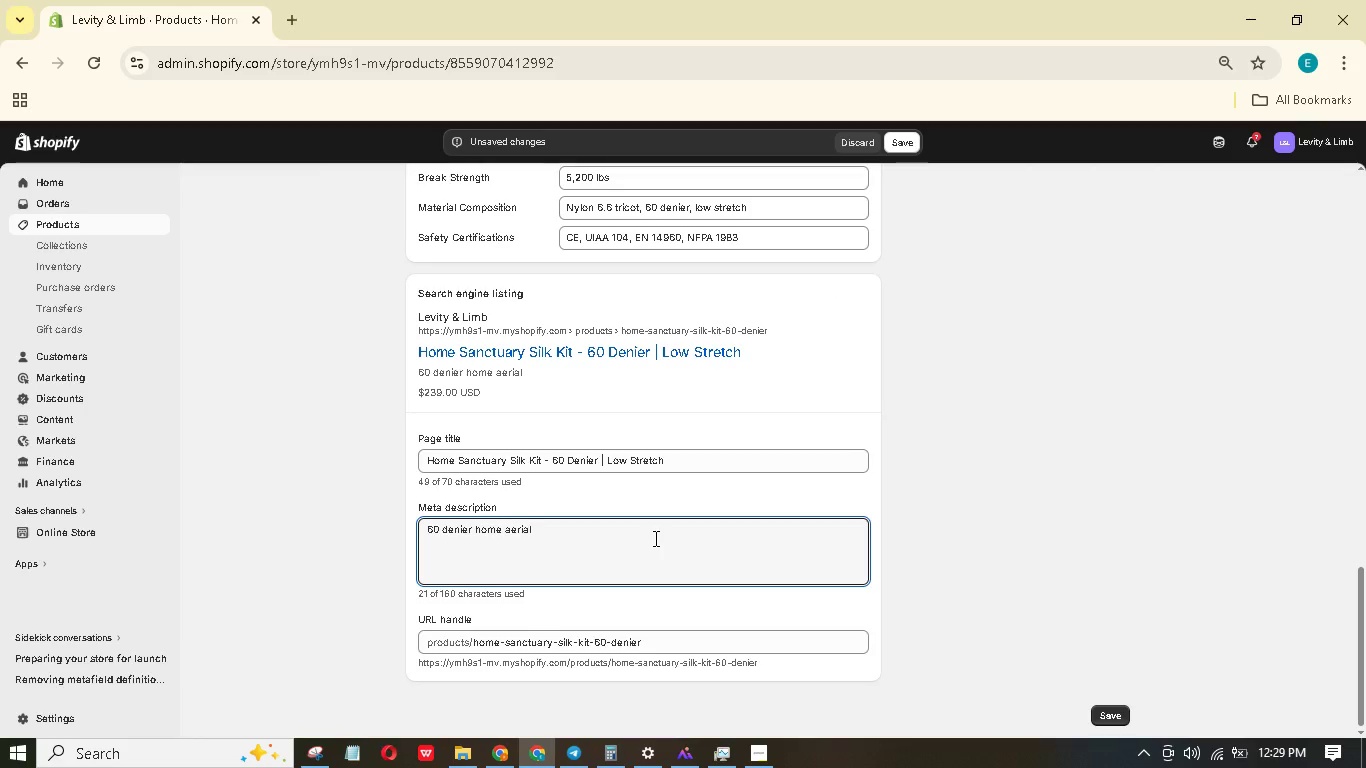 
type( silk kit - low stretch, 5,200 lb strength. Ideal for exprienced hom practioners )
key(Backspace)
 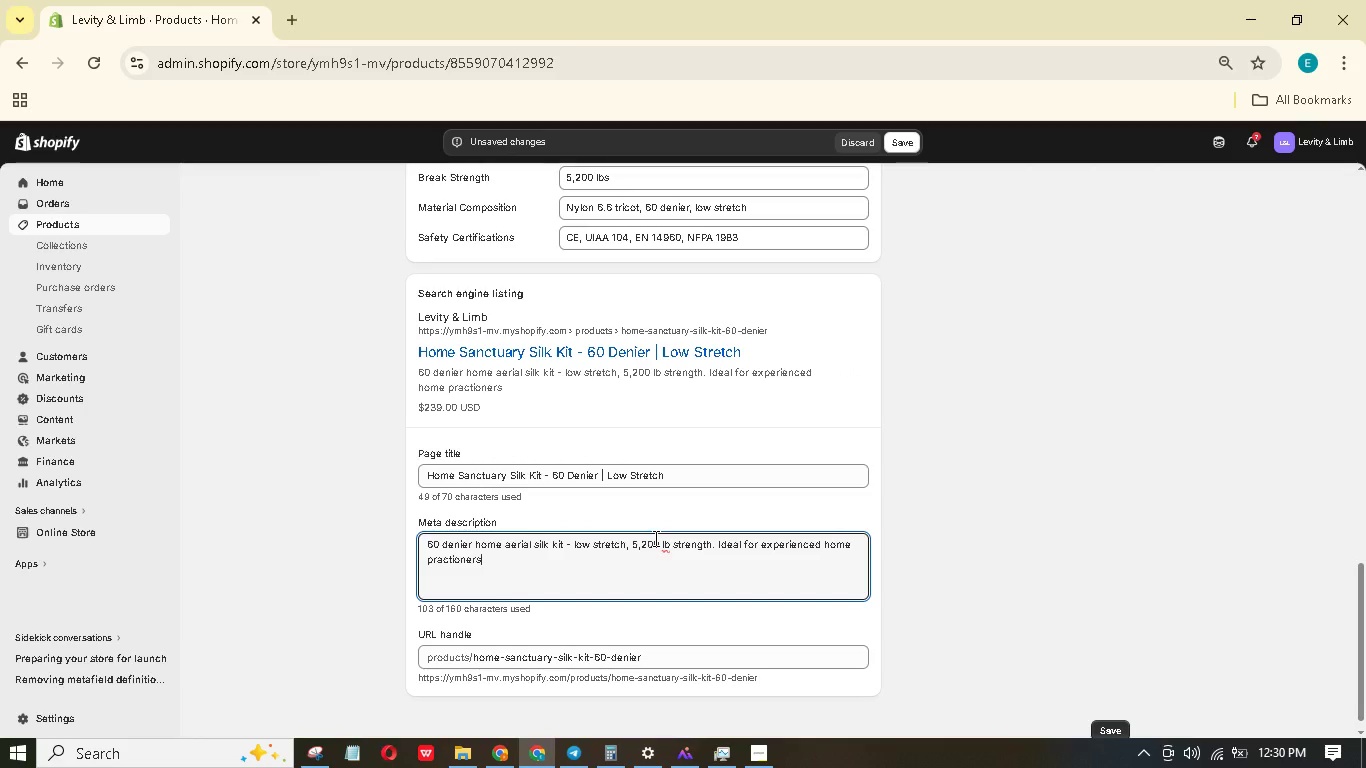 
wait(5.11)
 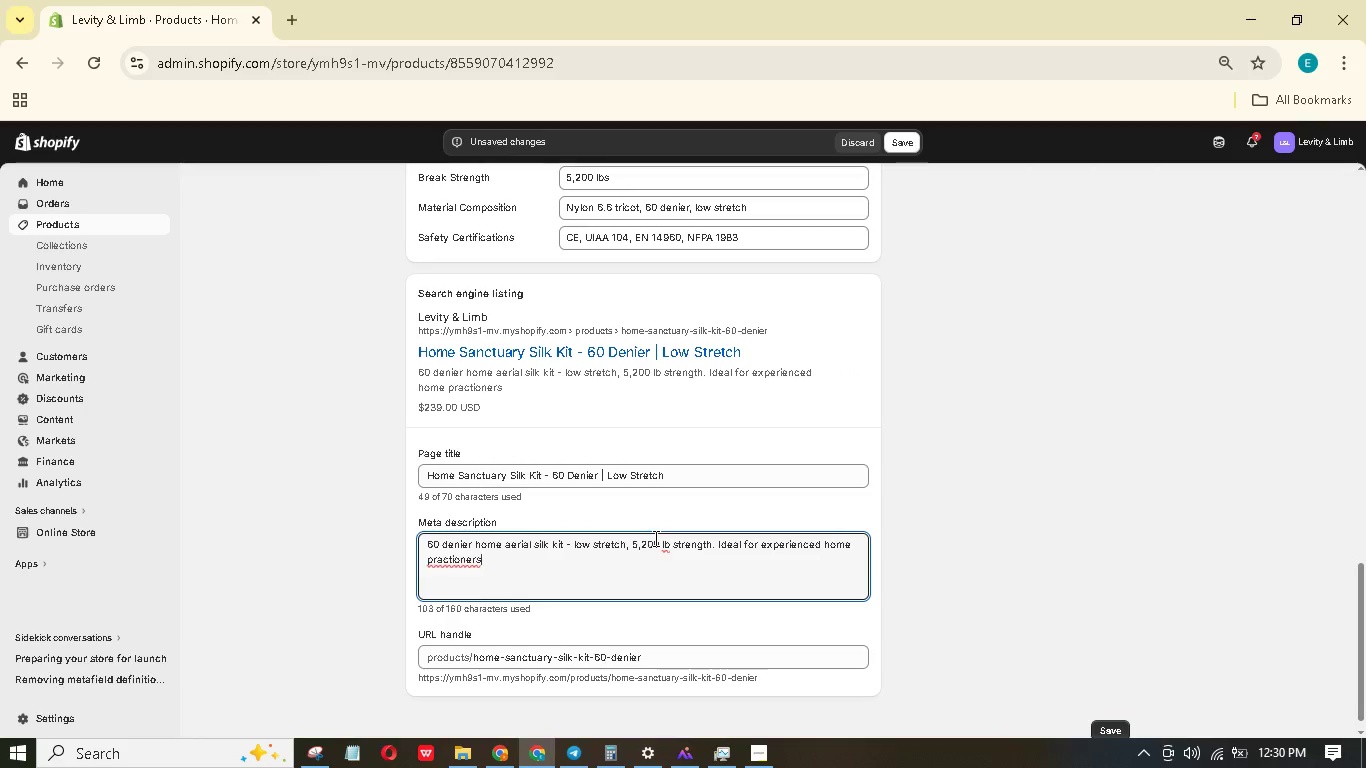 
left_click([452, 558])
 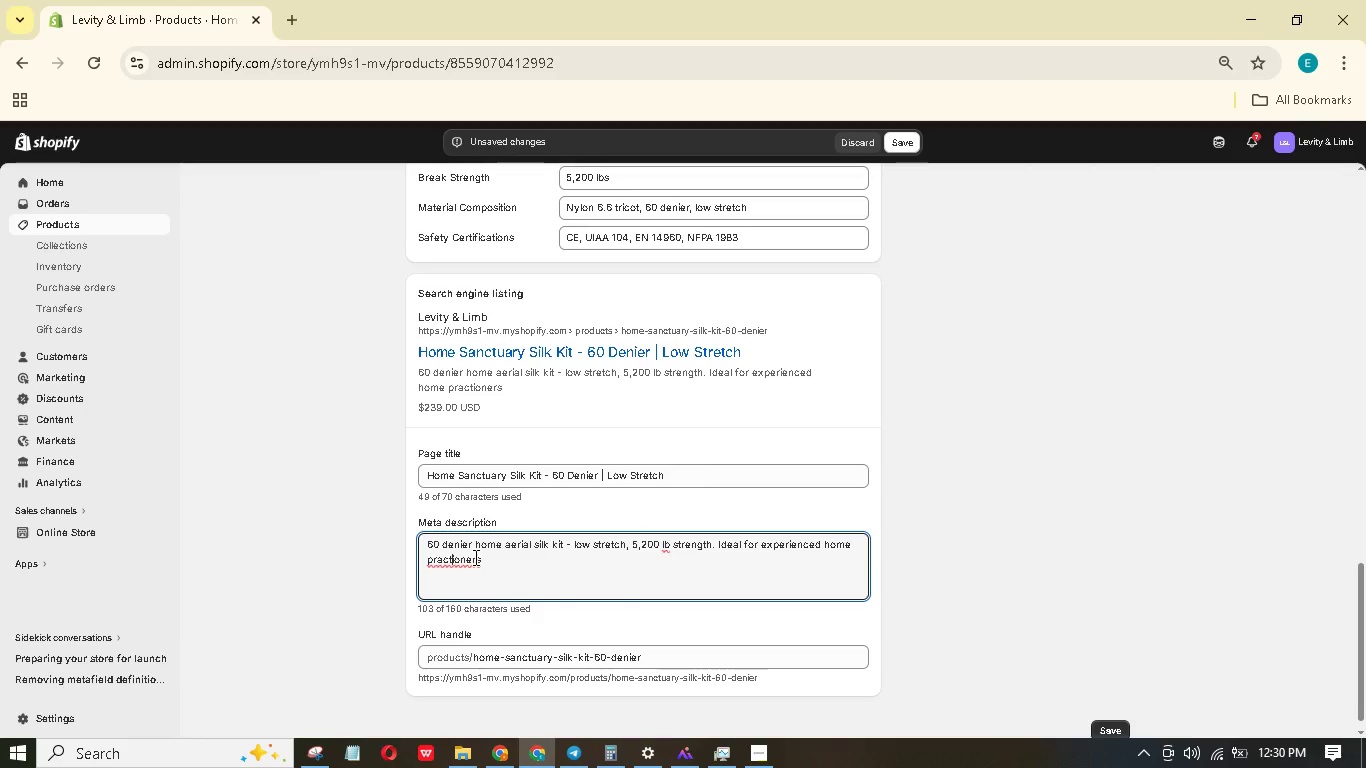 
type(it)
 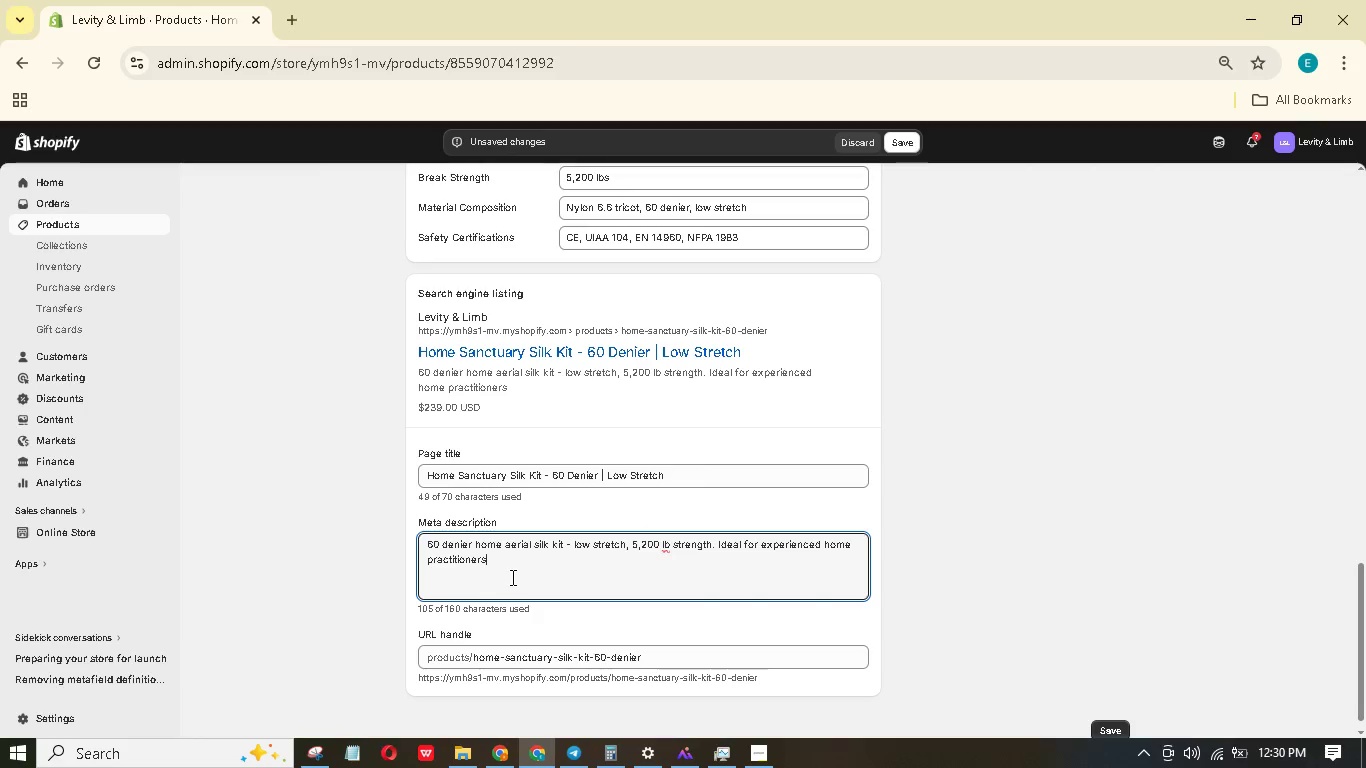 
type( )
key(Backspace)
type(. Buy professional aerial rigging for home.)
 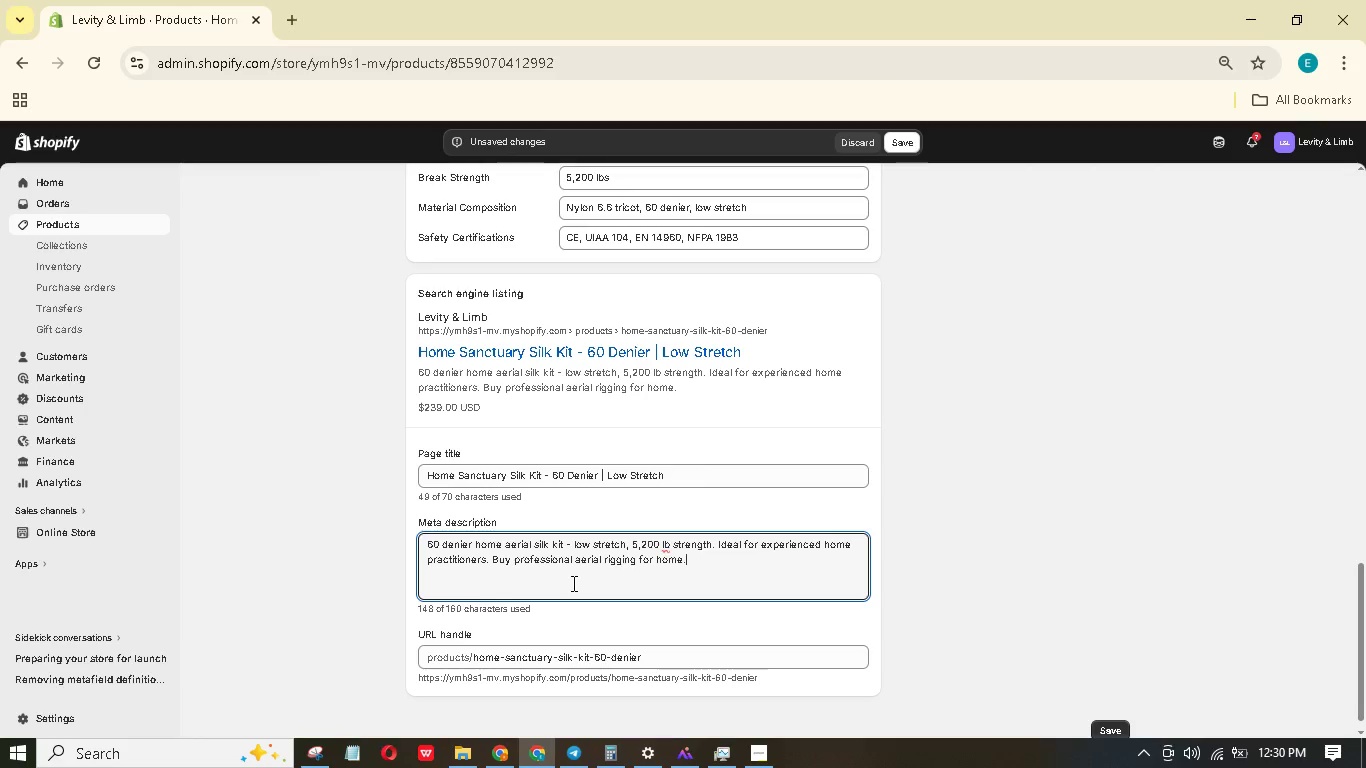 
scroll: coordinate [507, 535], scroll_direction: up, amount: 4.0
 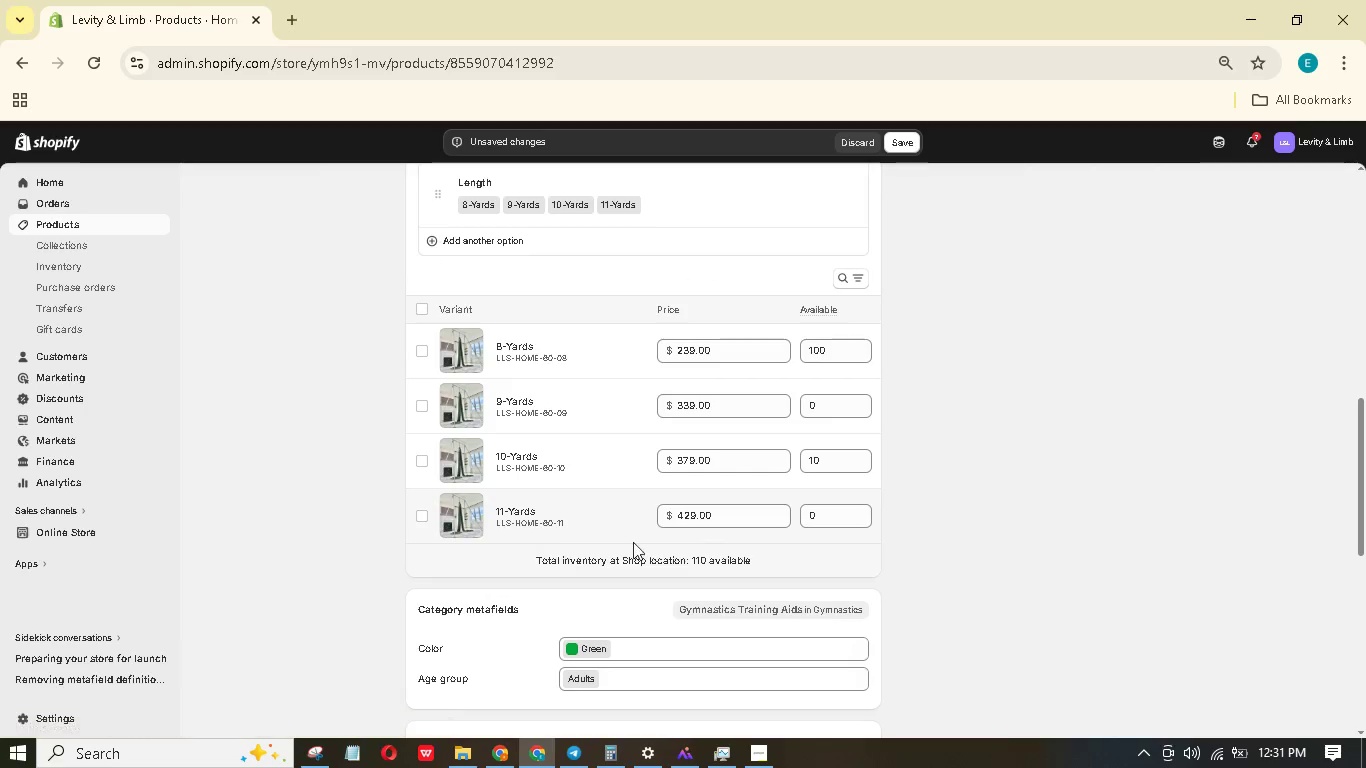 
left_click([839, 400])
 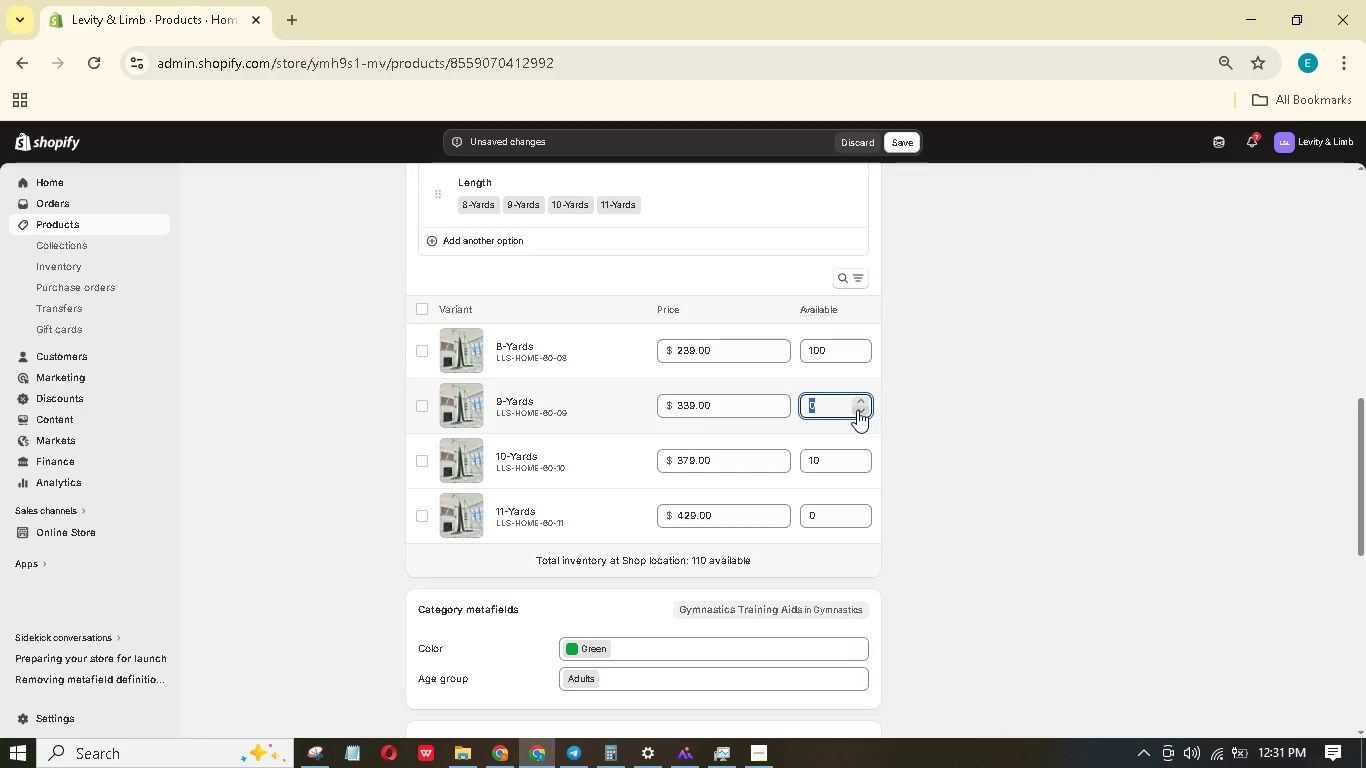 
key(Numpad1)
 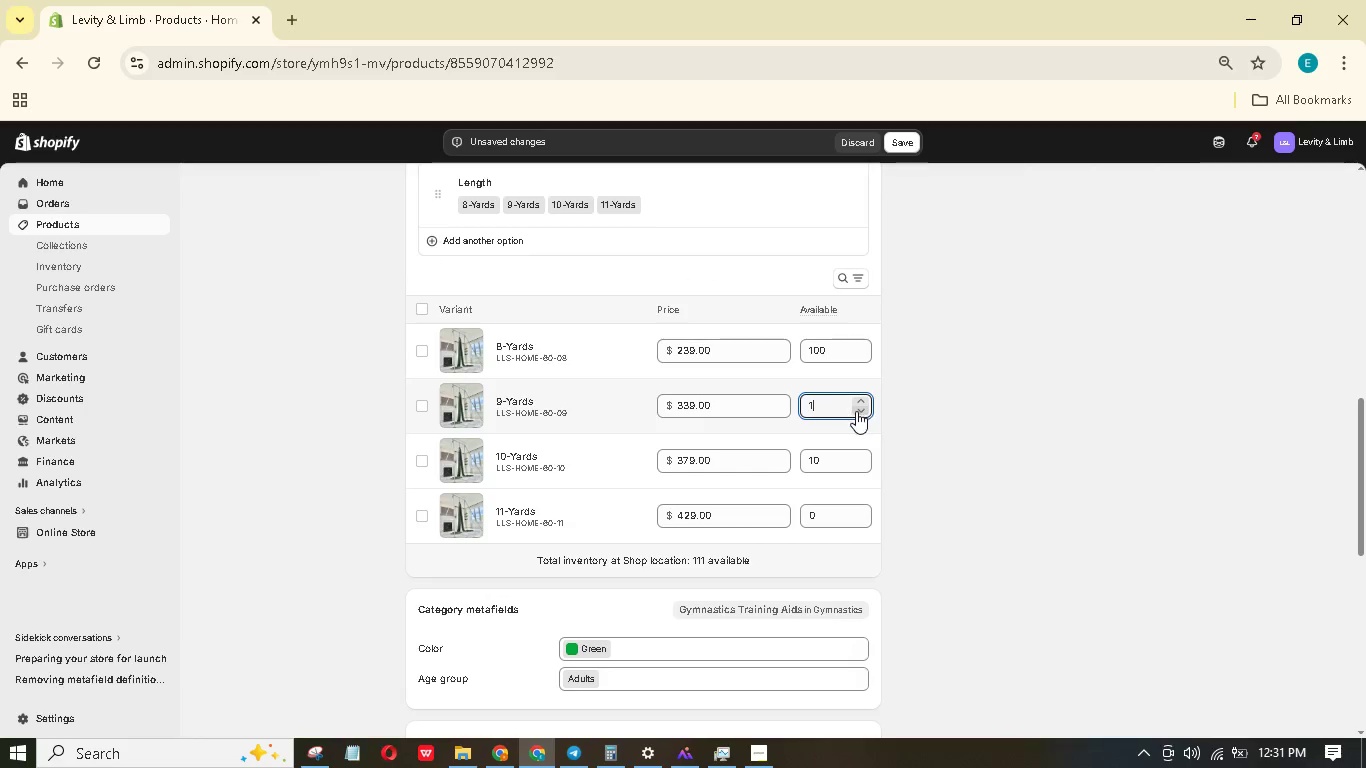 
key(Numpad0)
 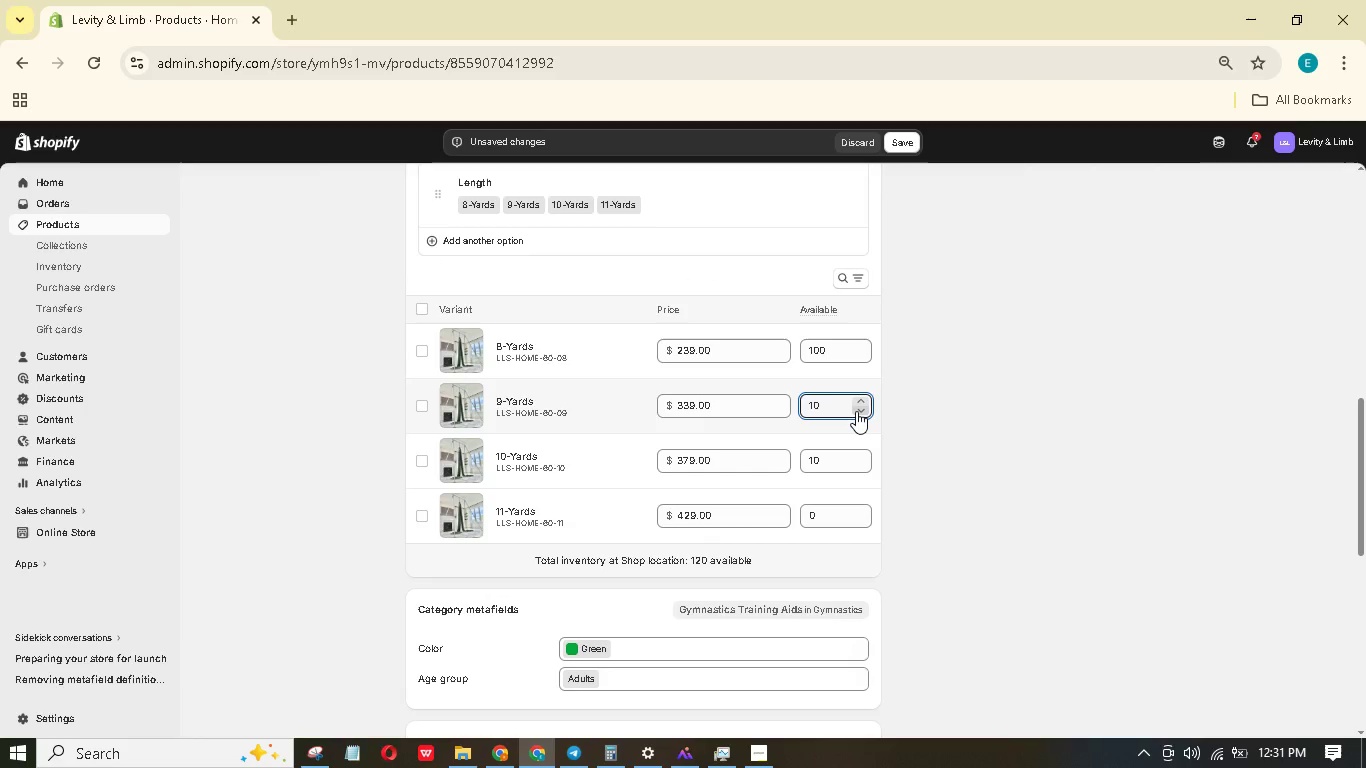 
key(Numpad0)
 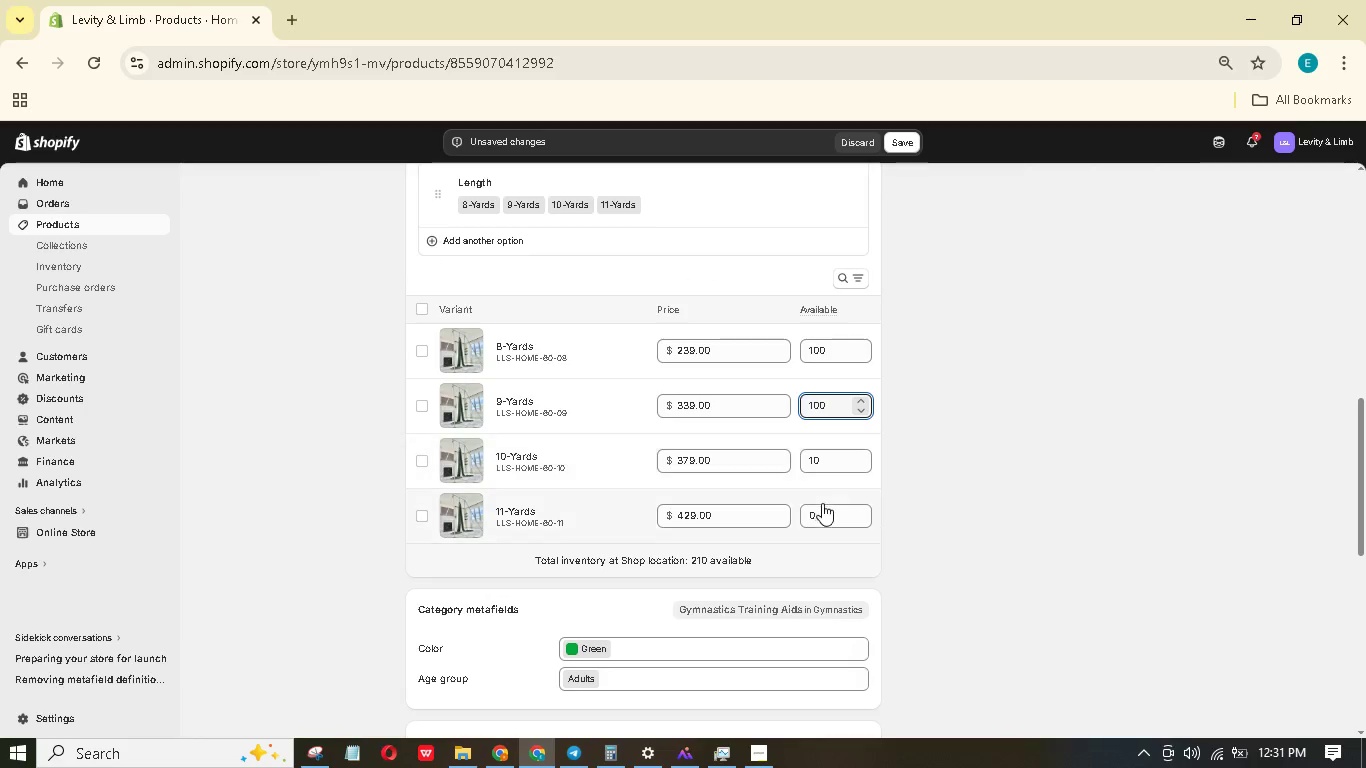 
left_click([833, 507])
 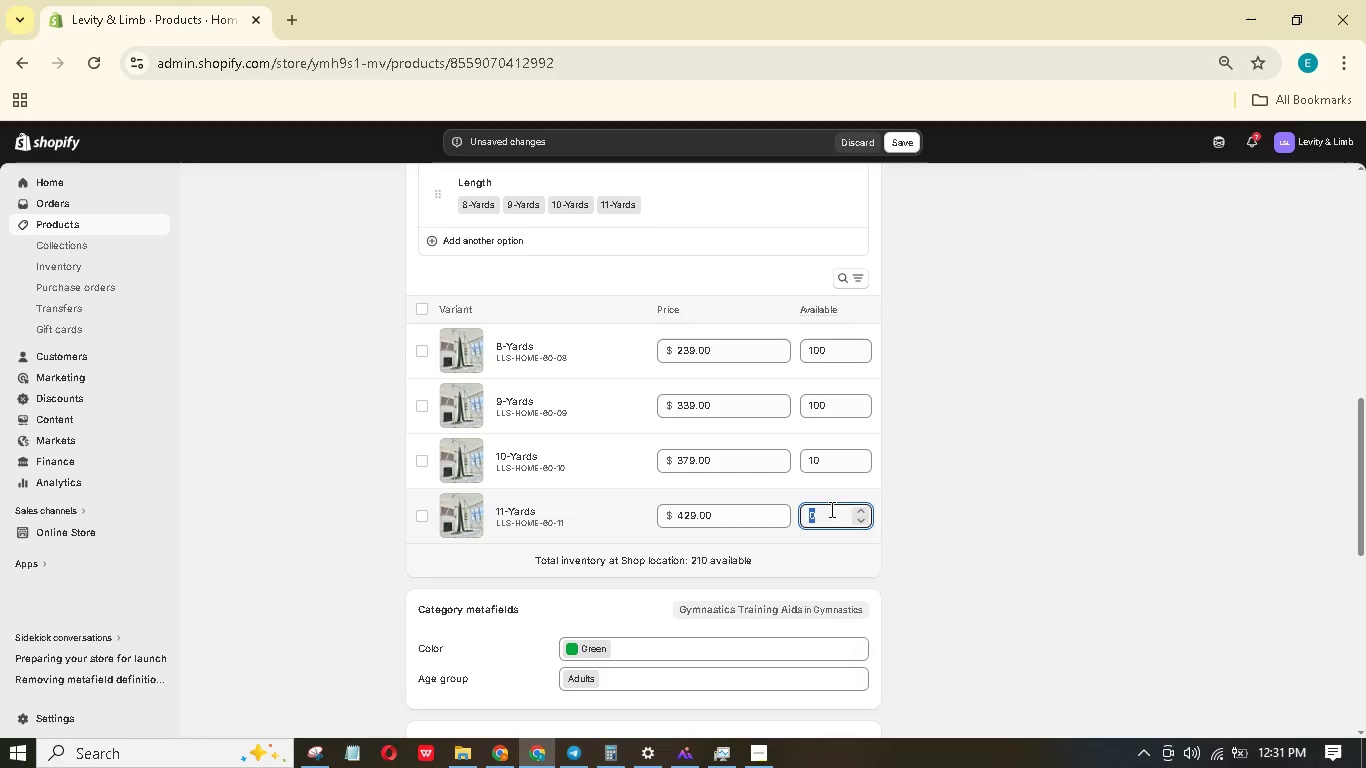 
key(Numpad1)
 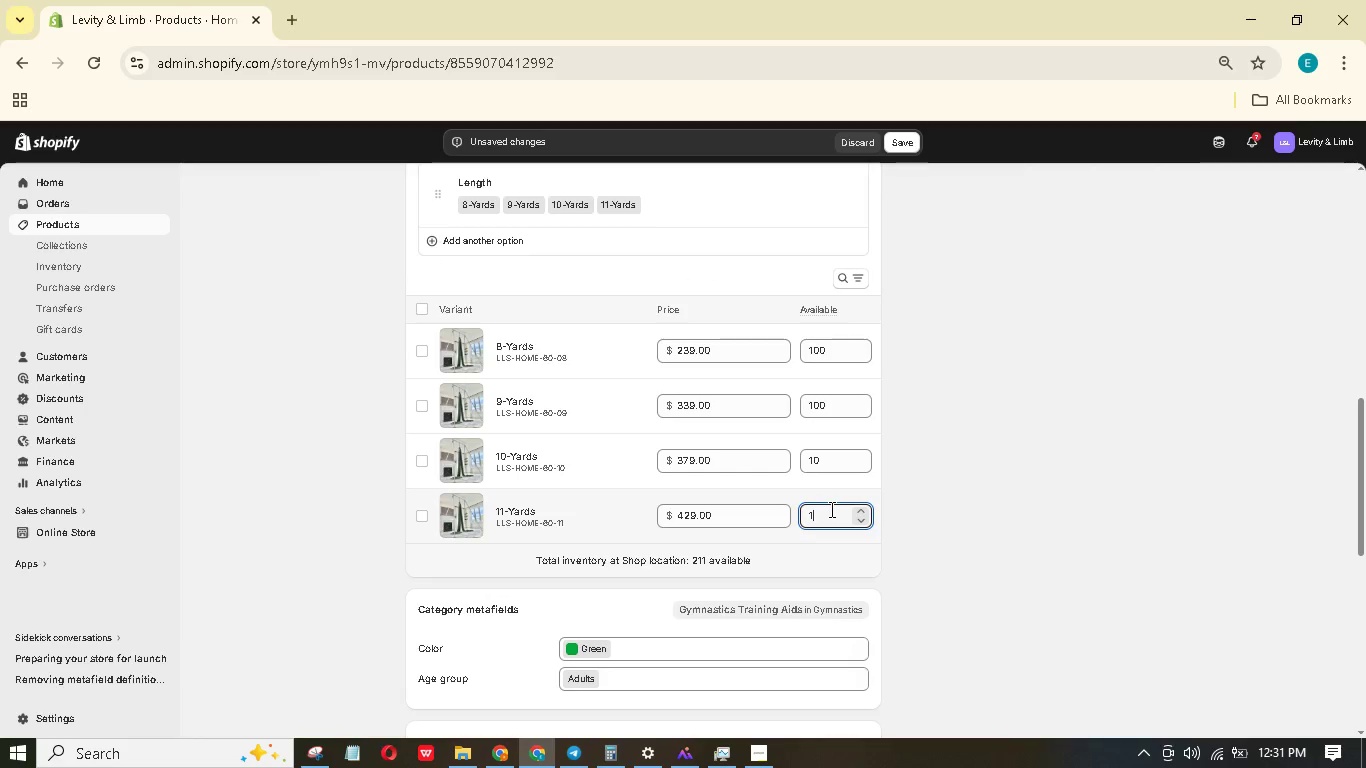 
key(Numpad0)
 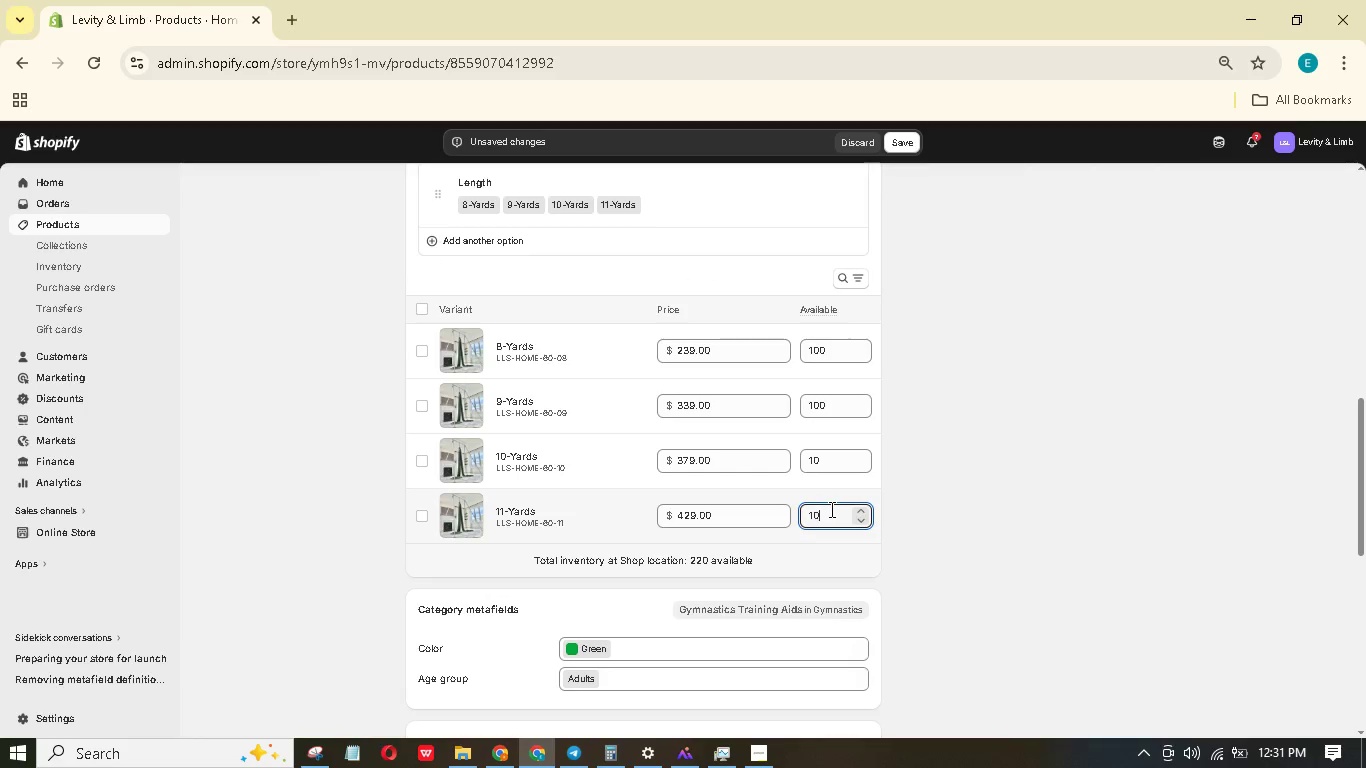 
key(Numpad0)
 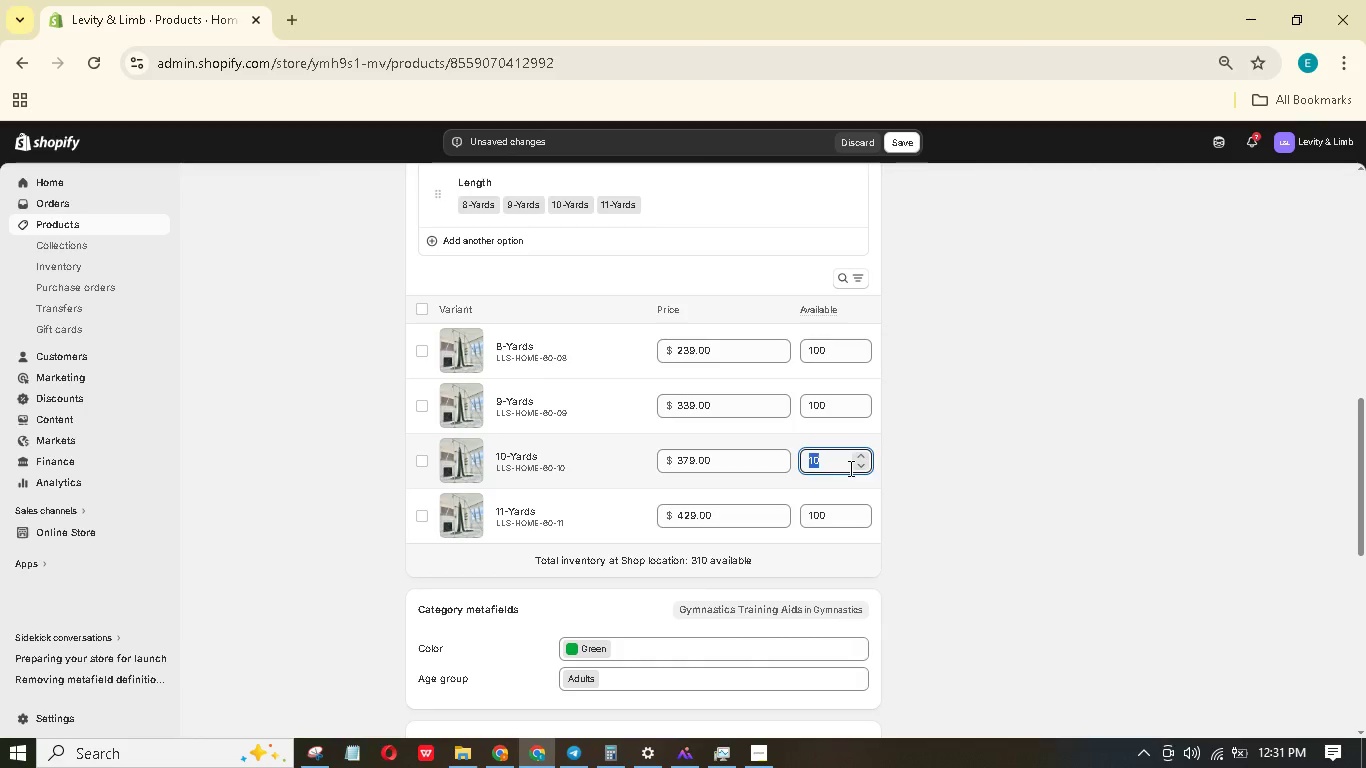 
key(Numpad0)
 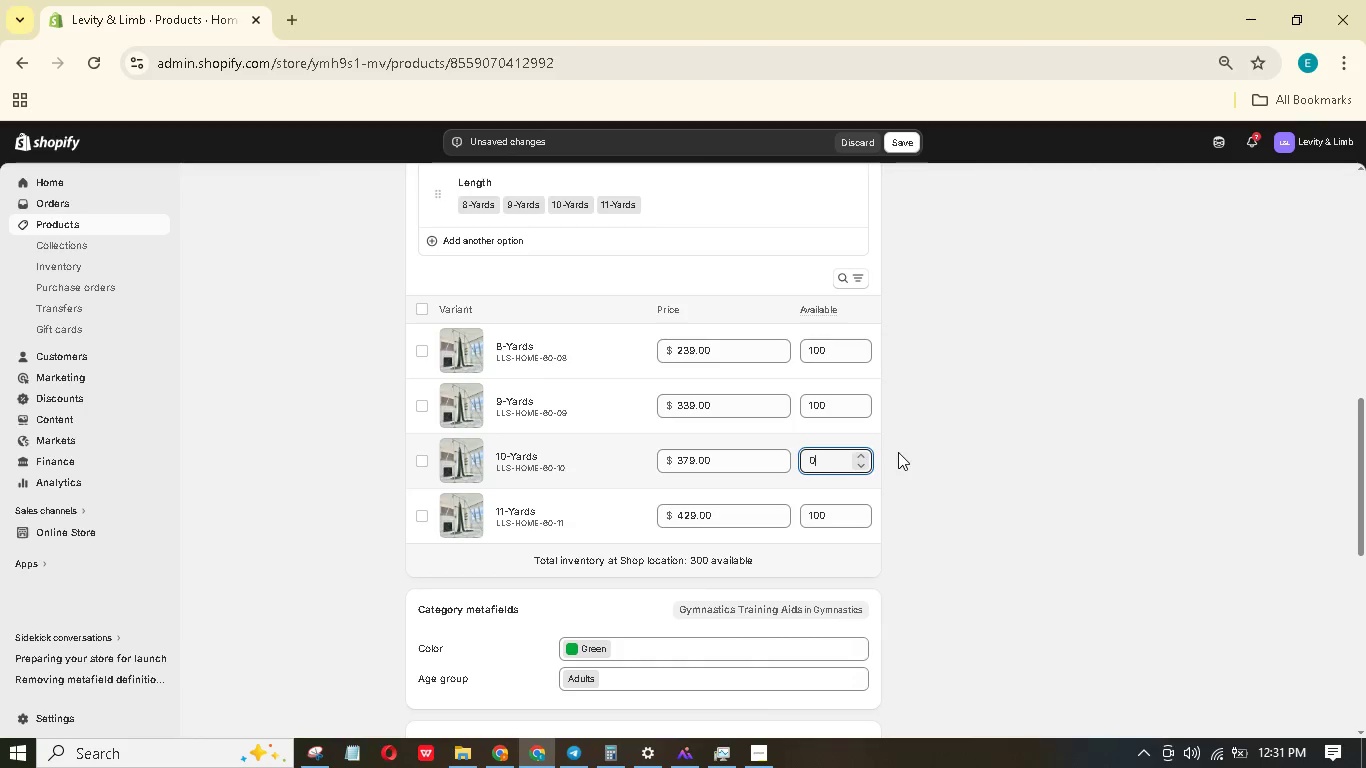 
scroll: coordinate [901, 452], scroll_direction: up, amount: 3.0
 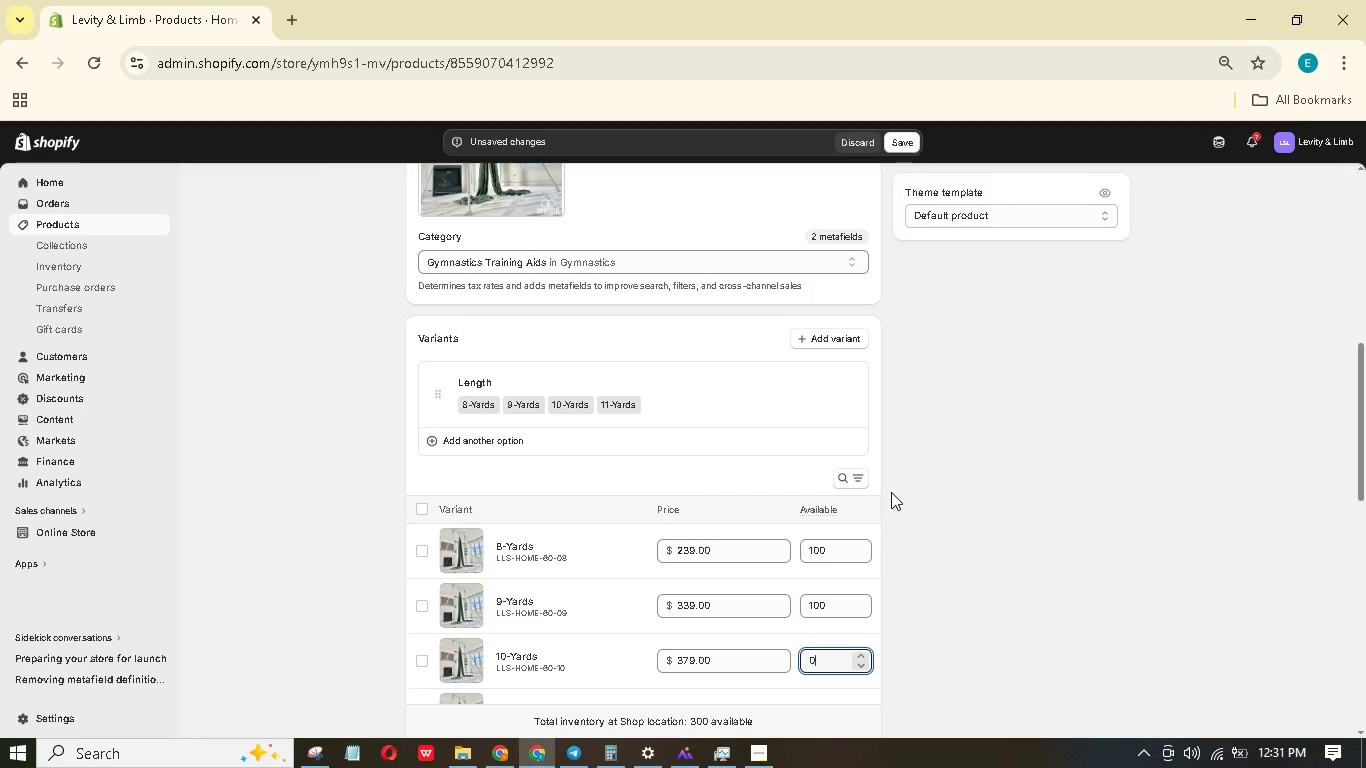 
key(Backspace)
 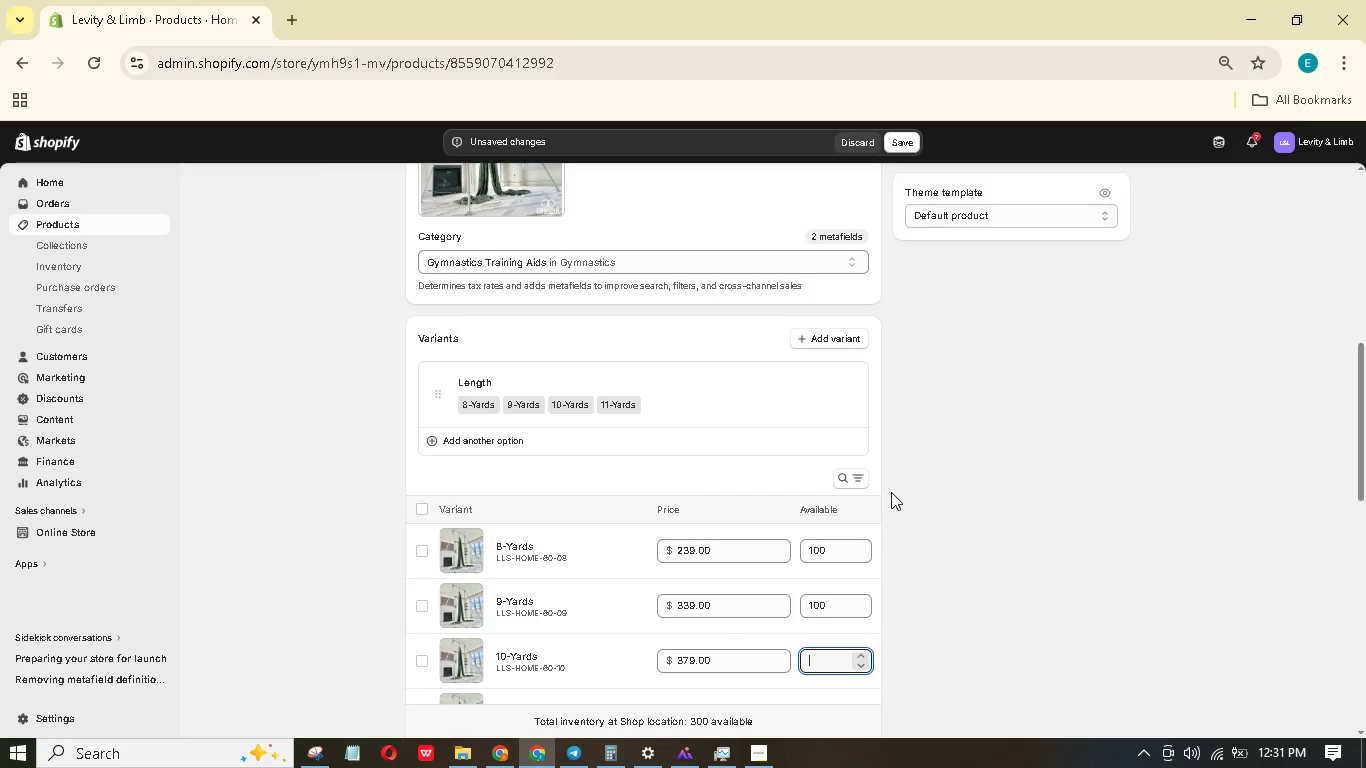 
key(Numpad1)
 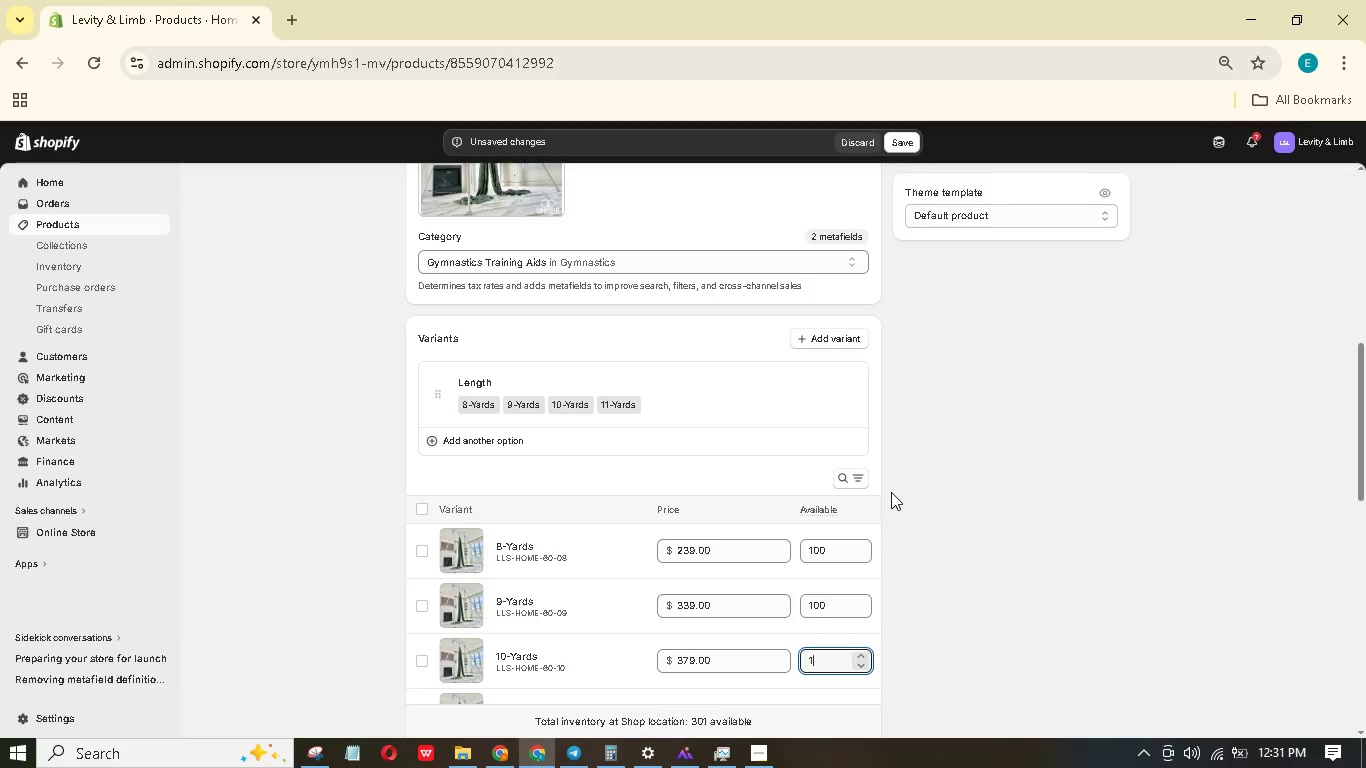 
key(Numpad1)
 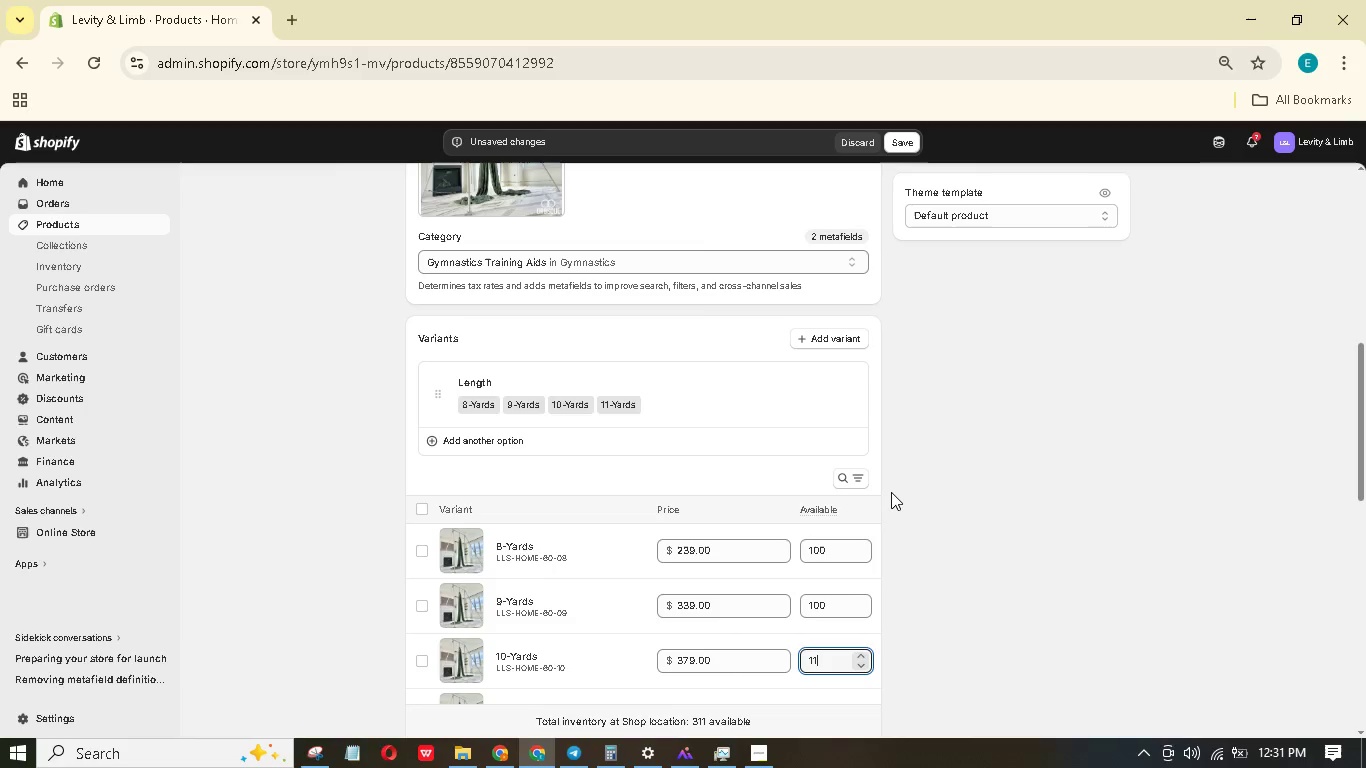 
key(Backspace)
 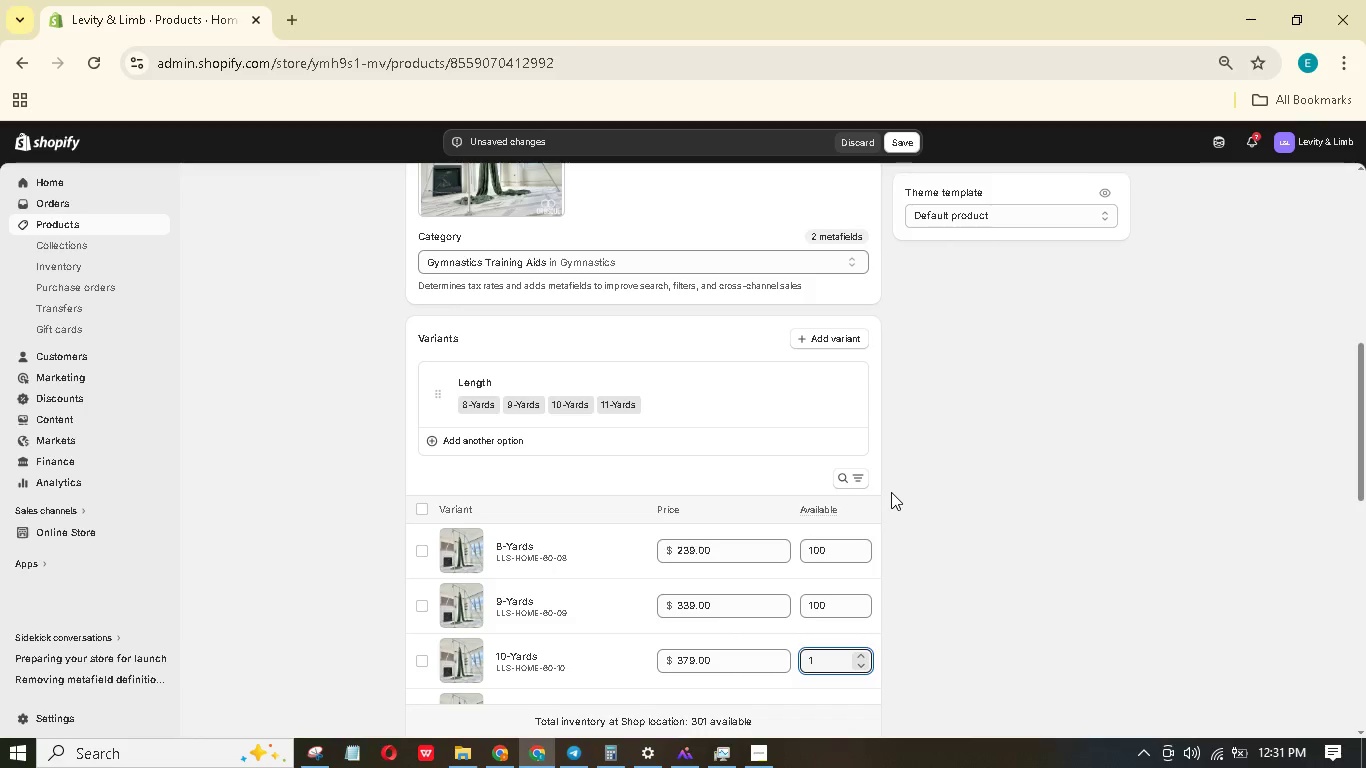 
key(Numpad0)
 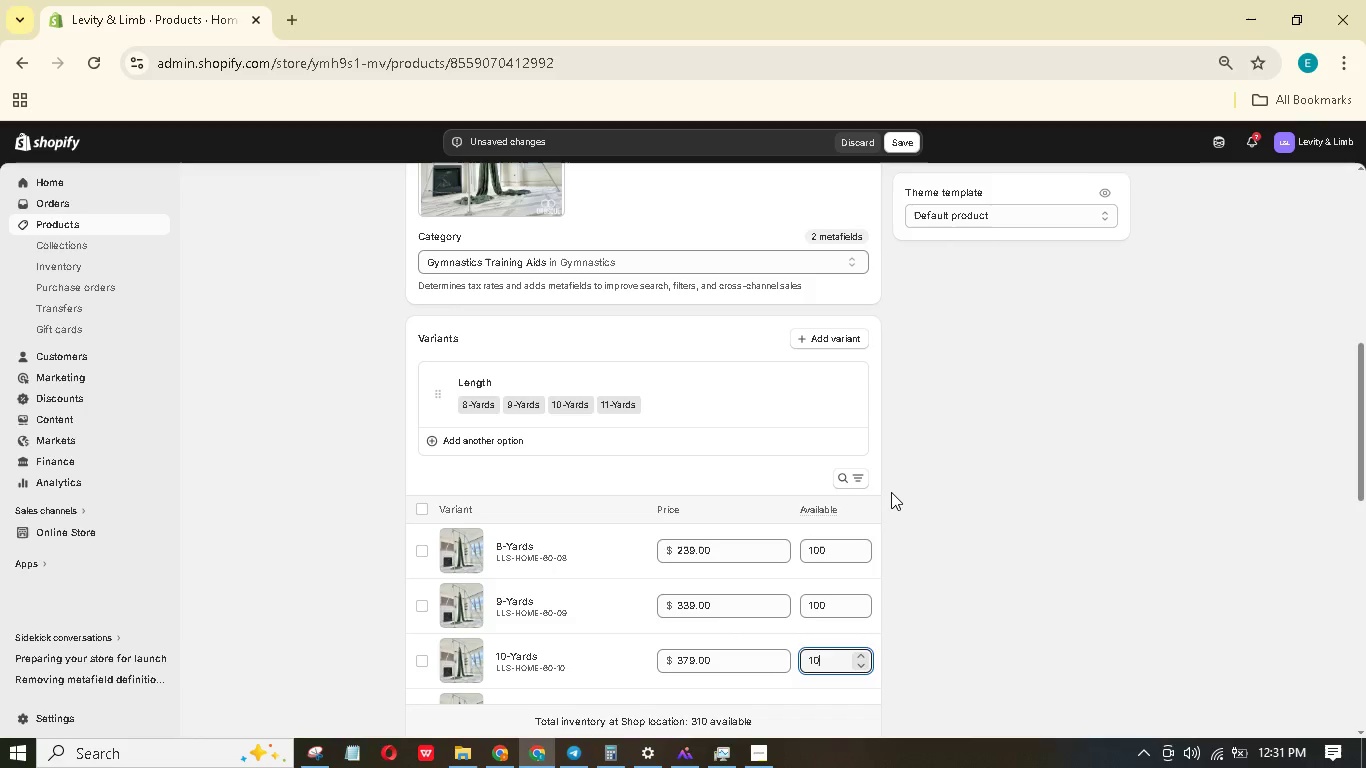 
key(Numpad0)
 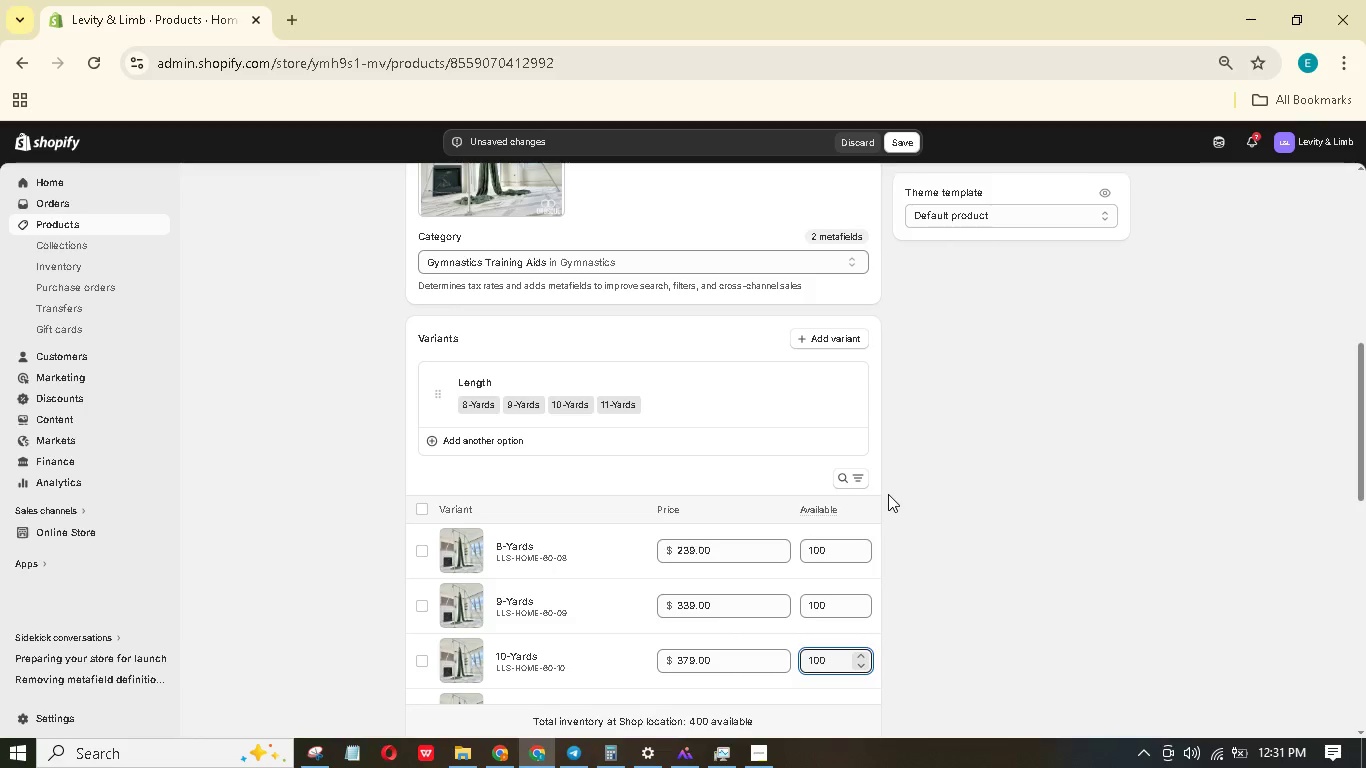 
scroll: coordinate [1010, 460], scroll_direction: up, amount: 7.0
 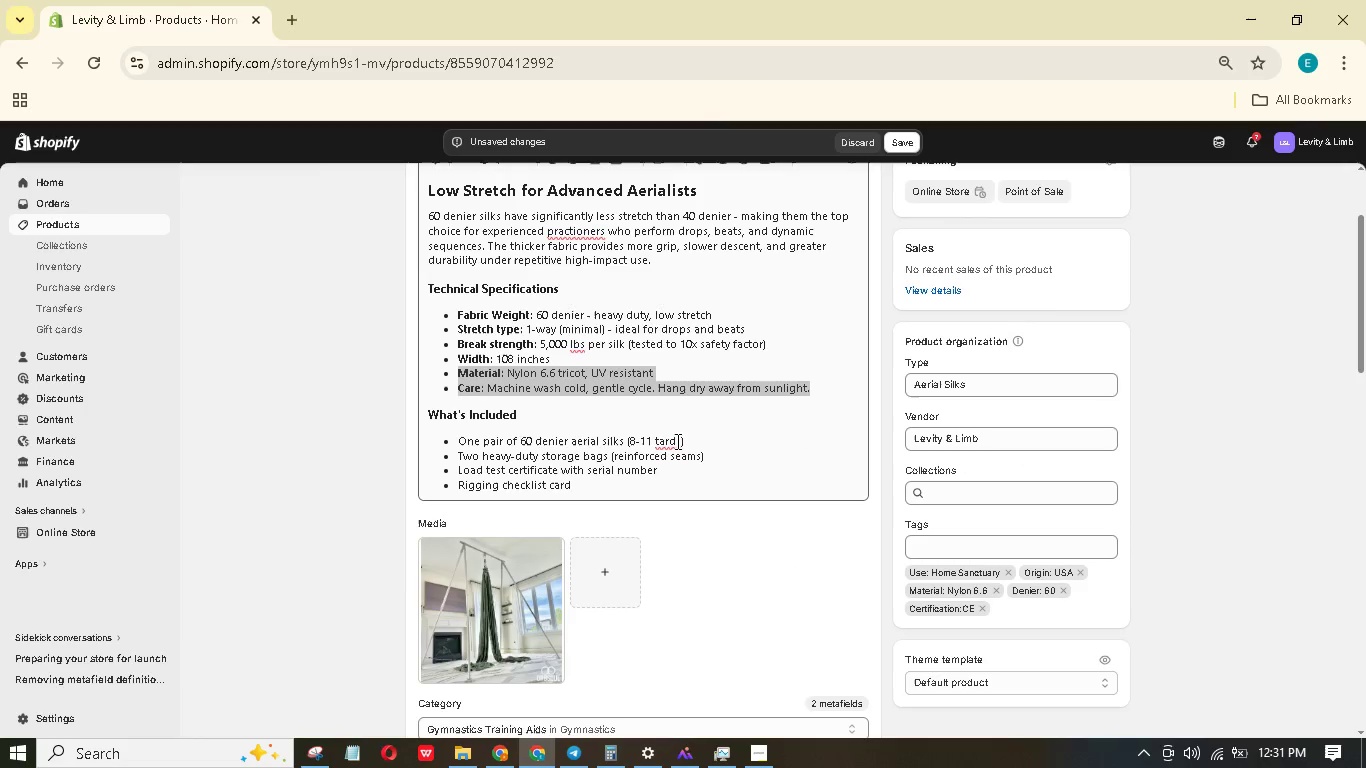 
left_click([660, 444])
 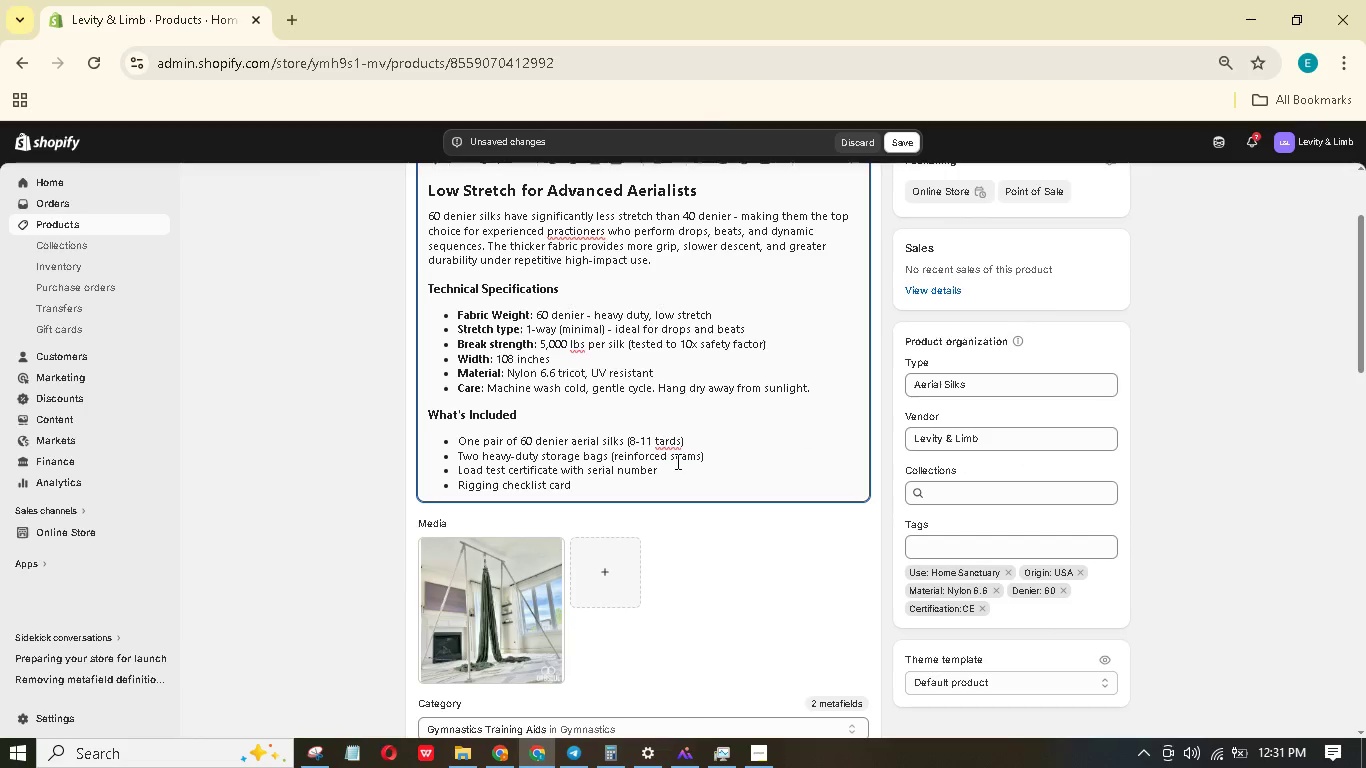 
key(Backspace)
 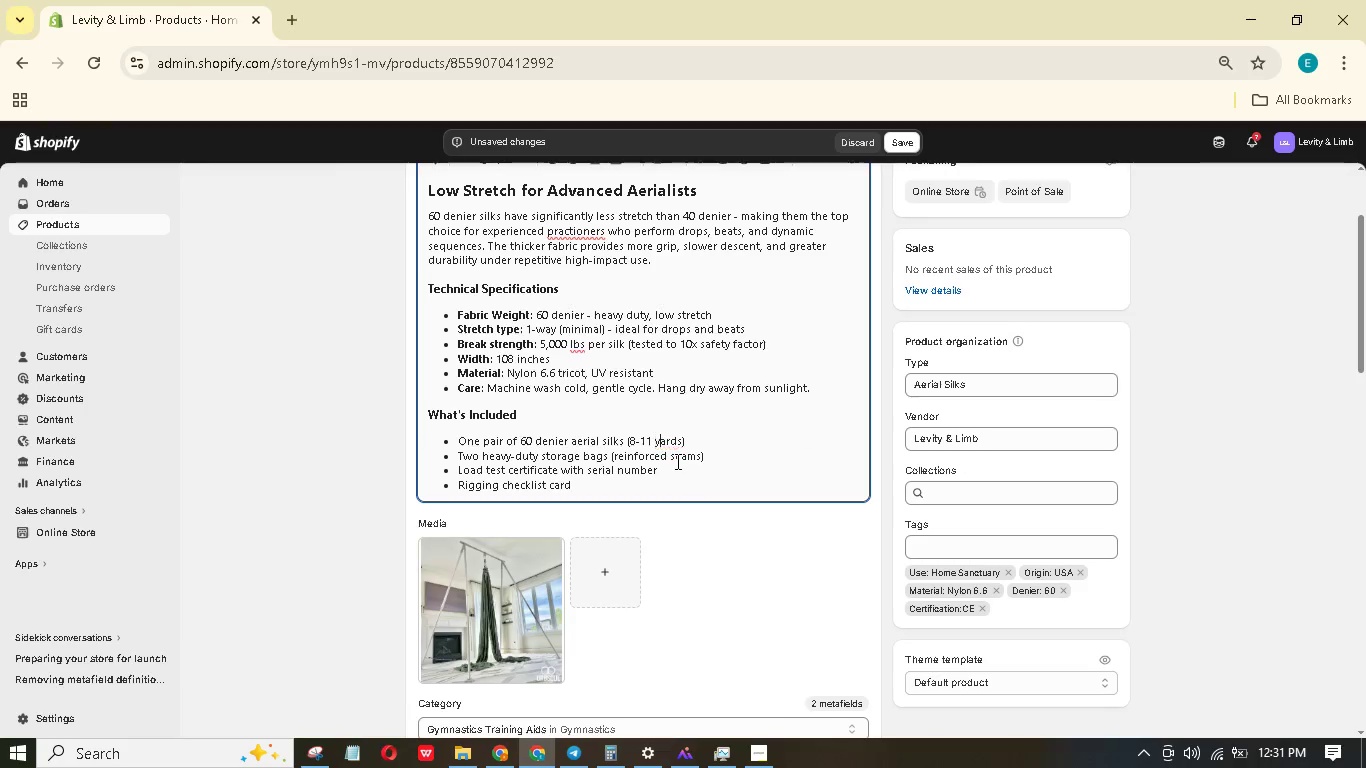 
key(Y)
 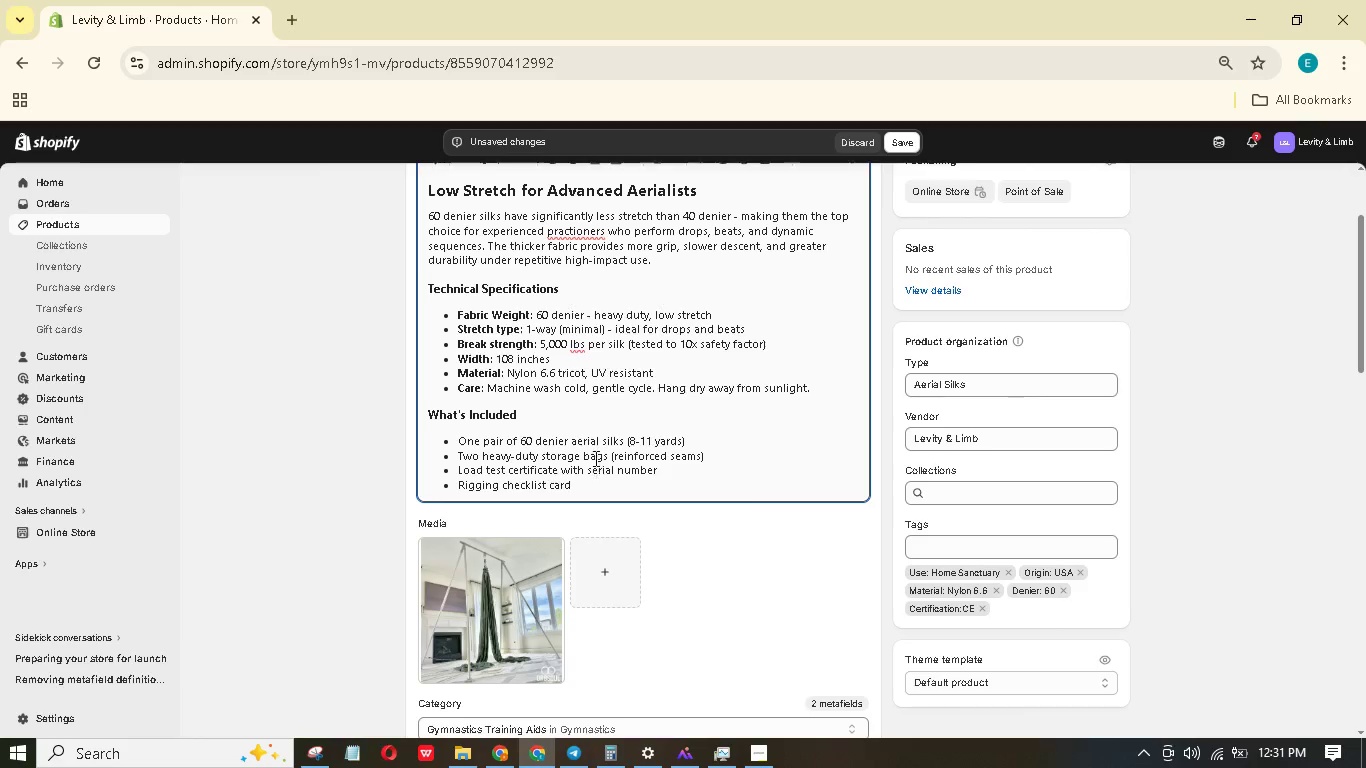 
scroll: coordinate [594, 456], scroll_direction: up, amount: 3.0
 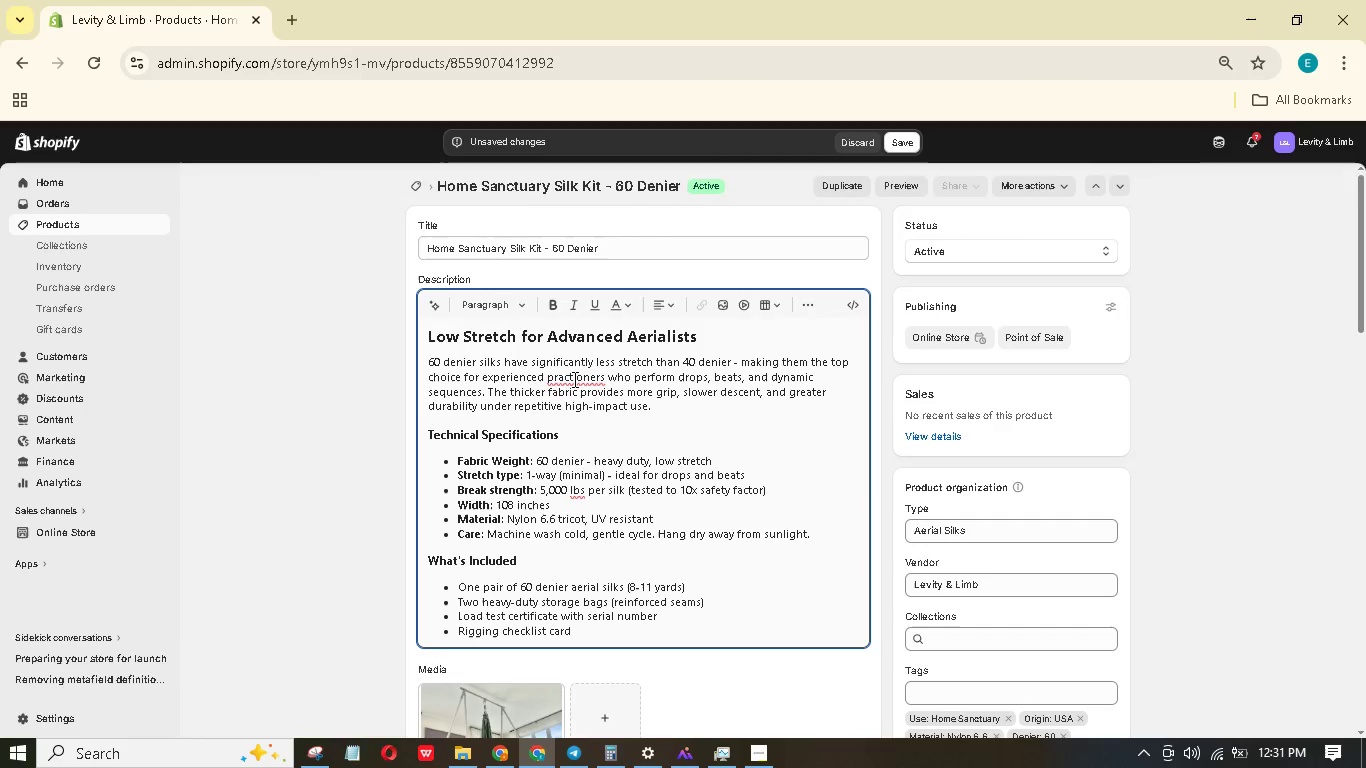 
left_click([573, 379])
 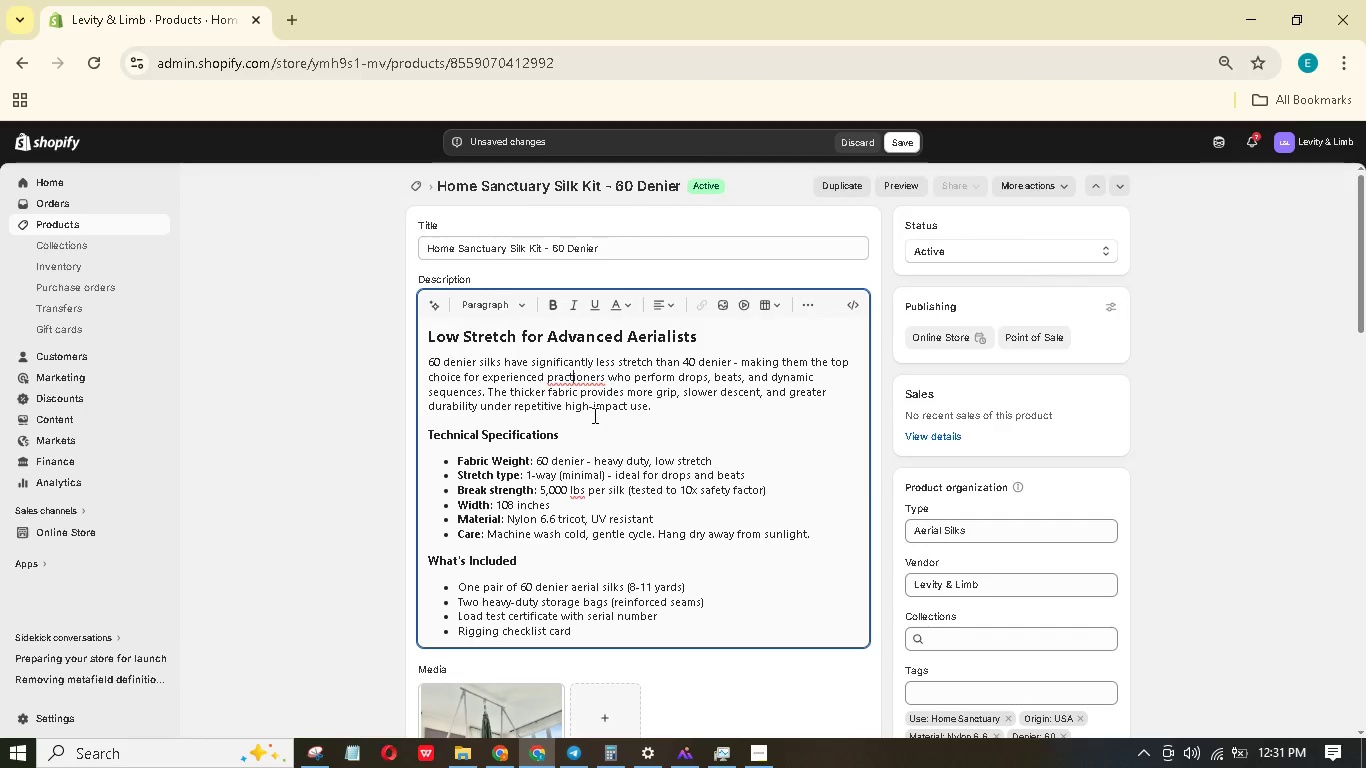 
type(it)
 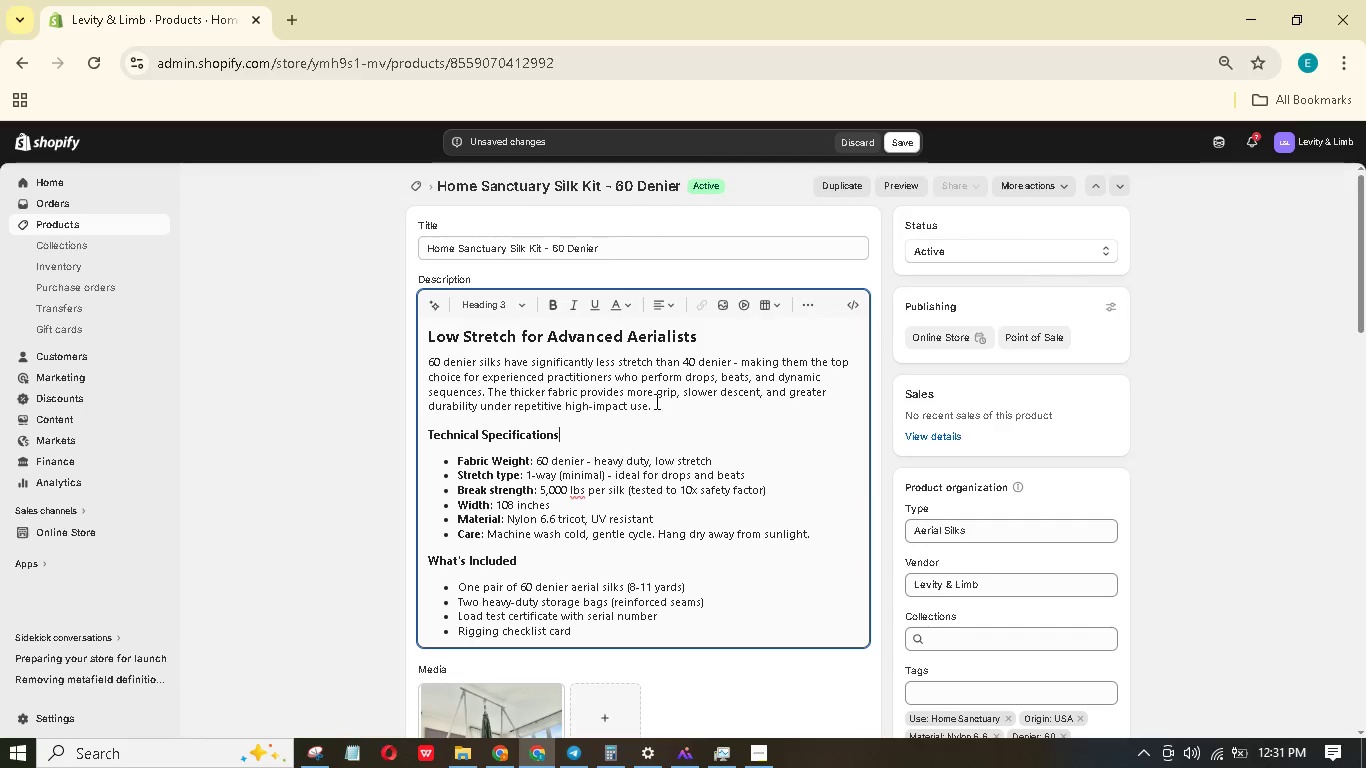 
left_click([912, 136])
 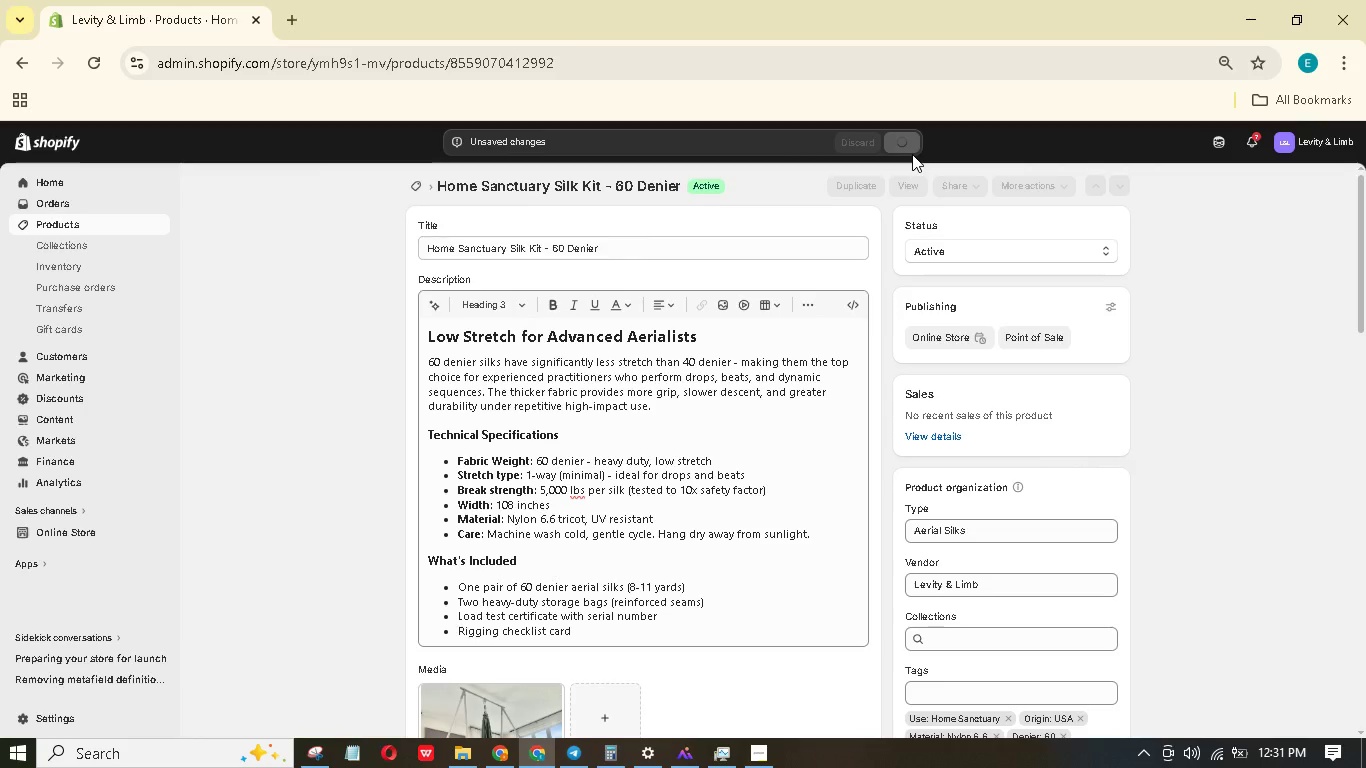 
wait(12.89)
 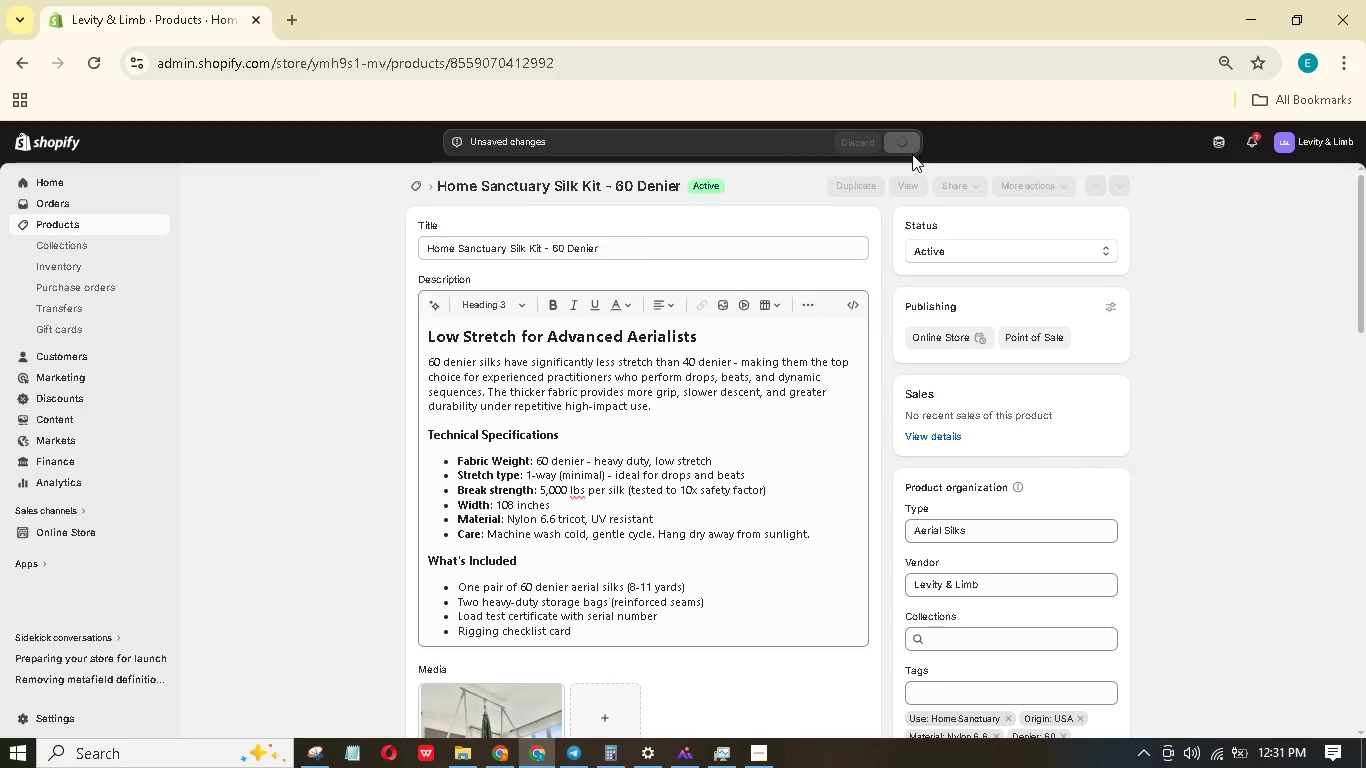 
left_click([412, 187])
 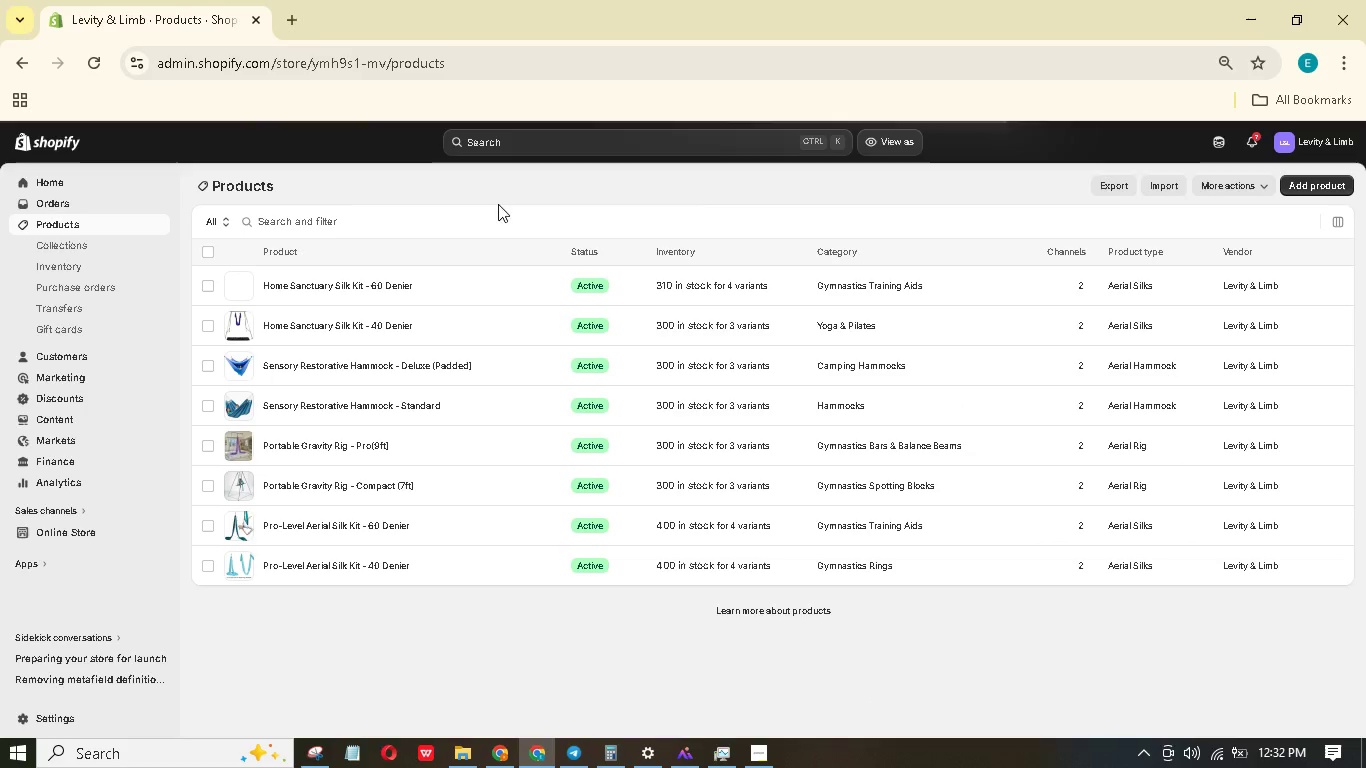 
wait(5.23)
 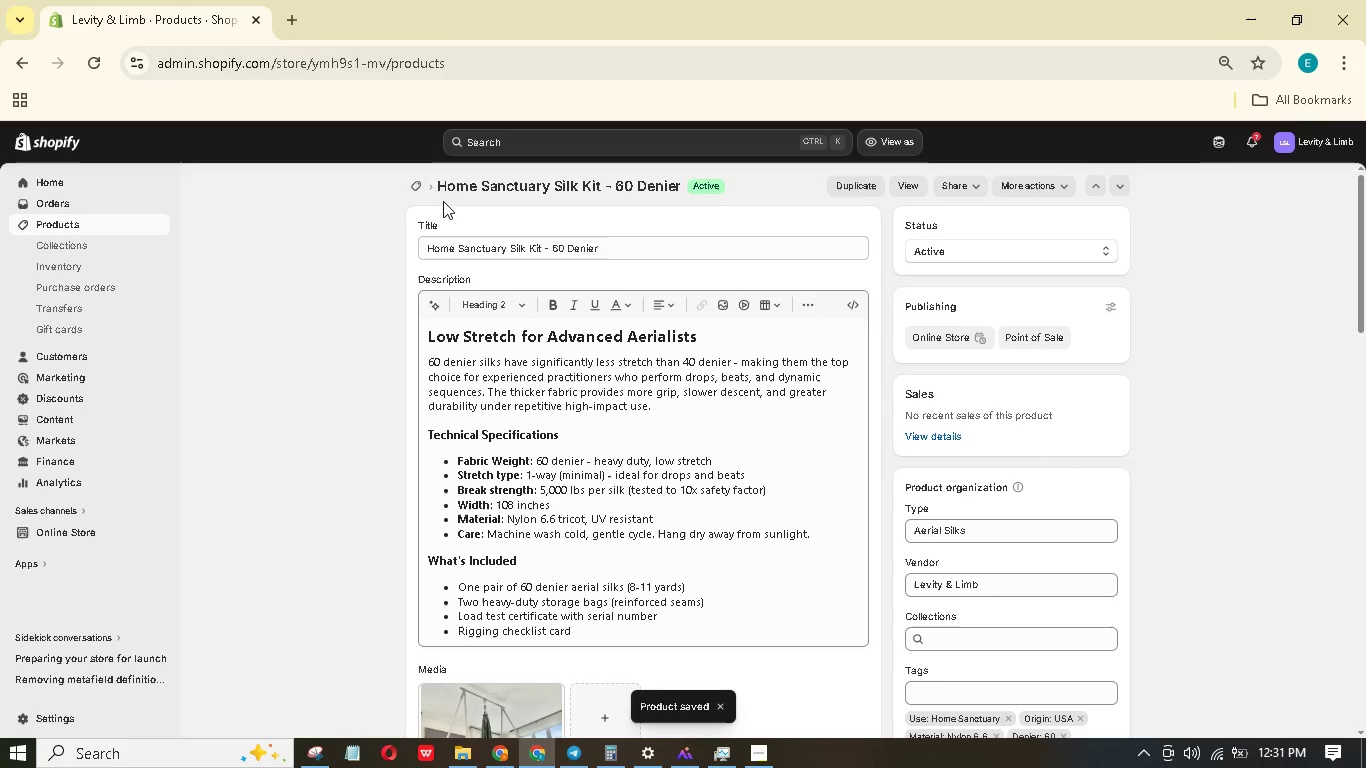 
left_click([1326, 192])
 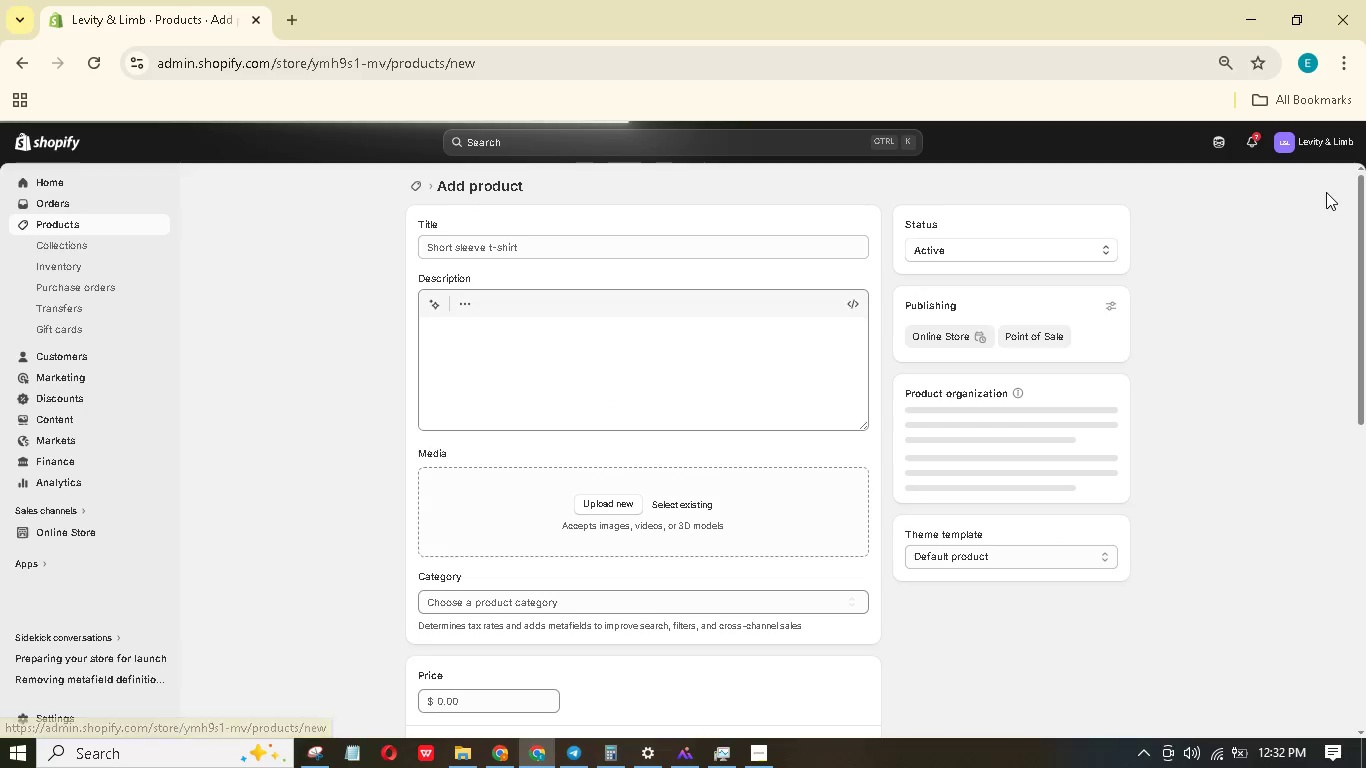 
left_click([597, 246])
 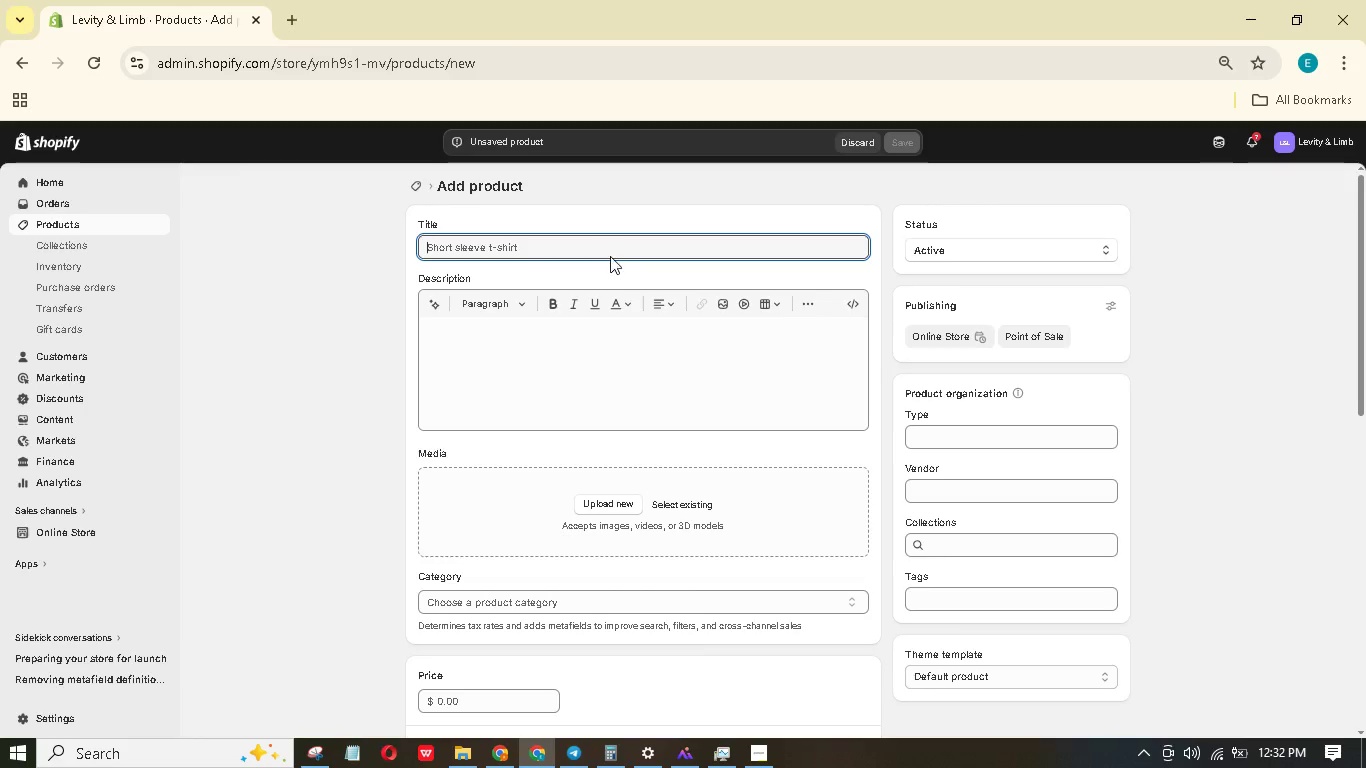 
type(Swivel & Carabinr St - Professional)
 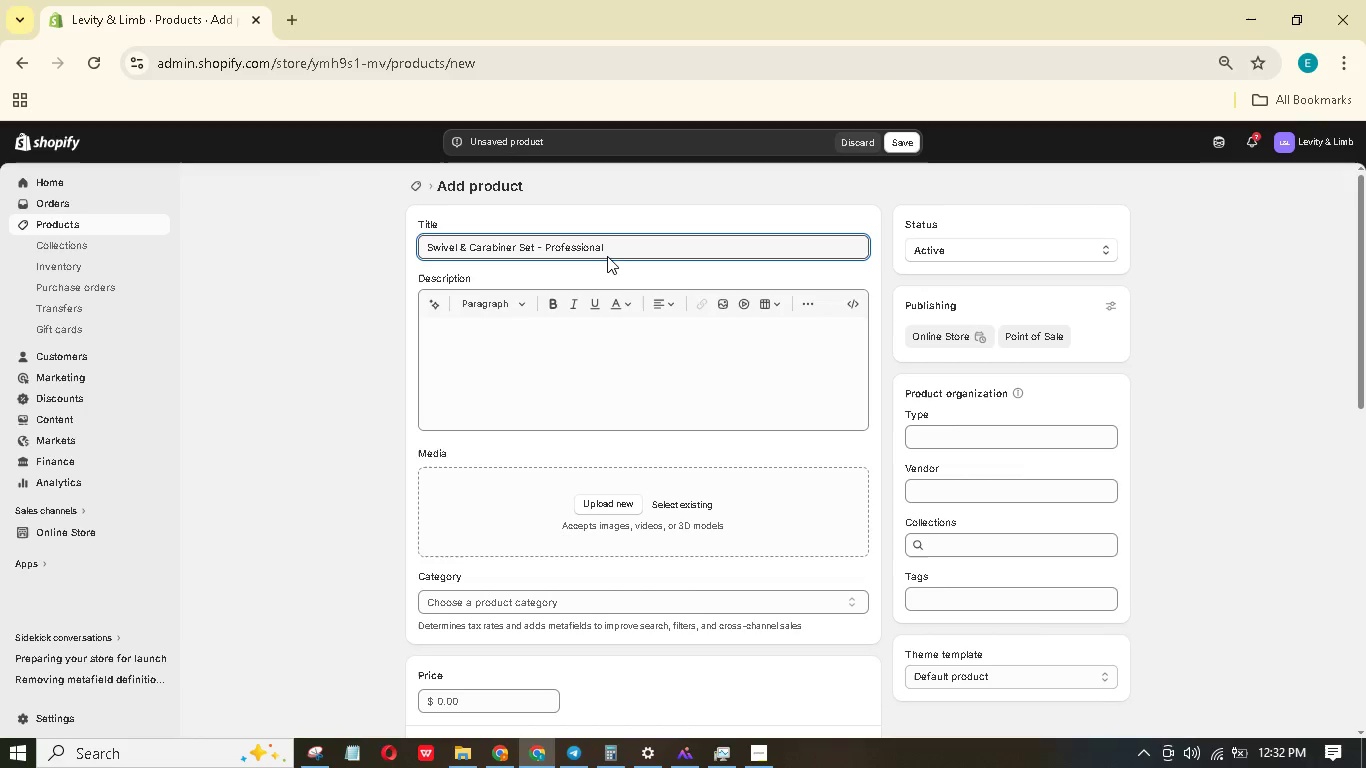 
left_click([941, 440])
 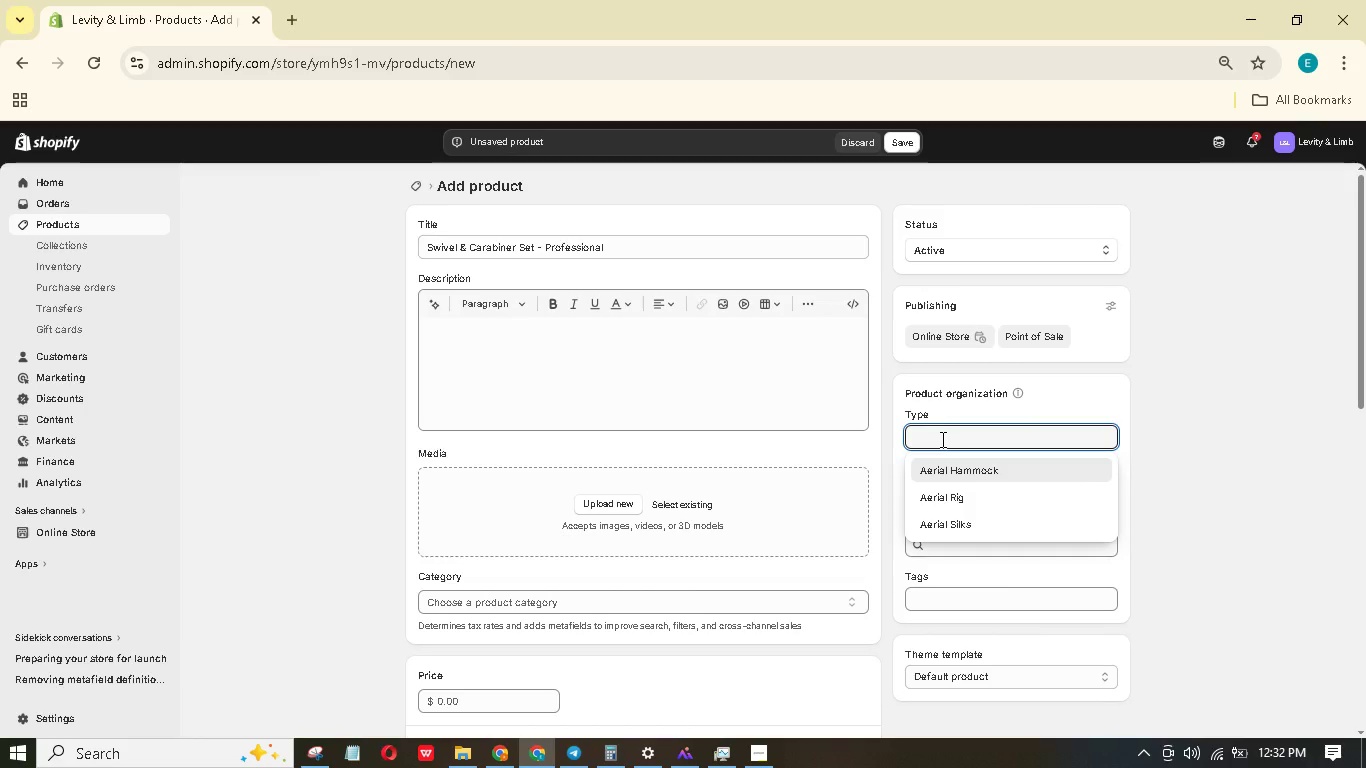 
type(Rigging Hardware)
 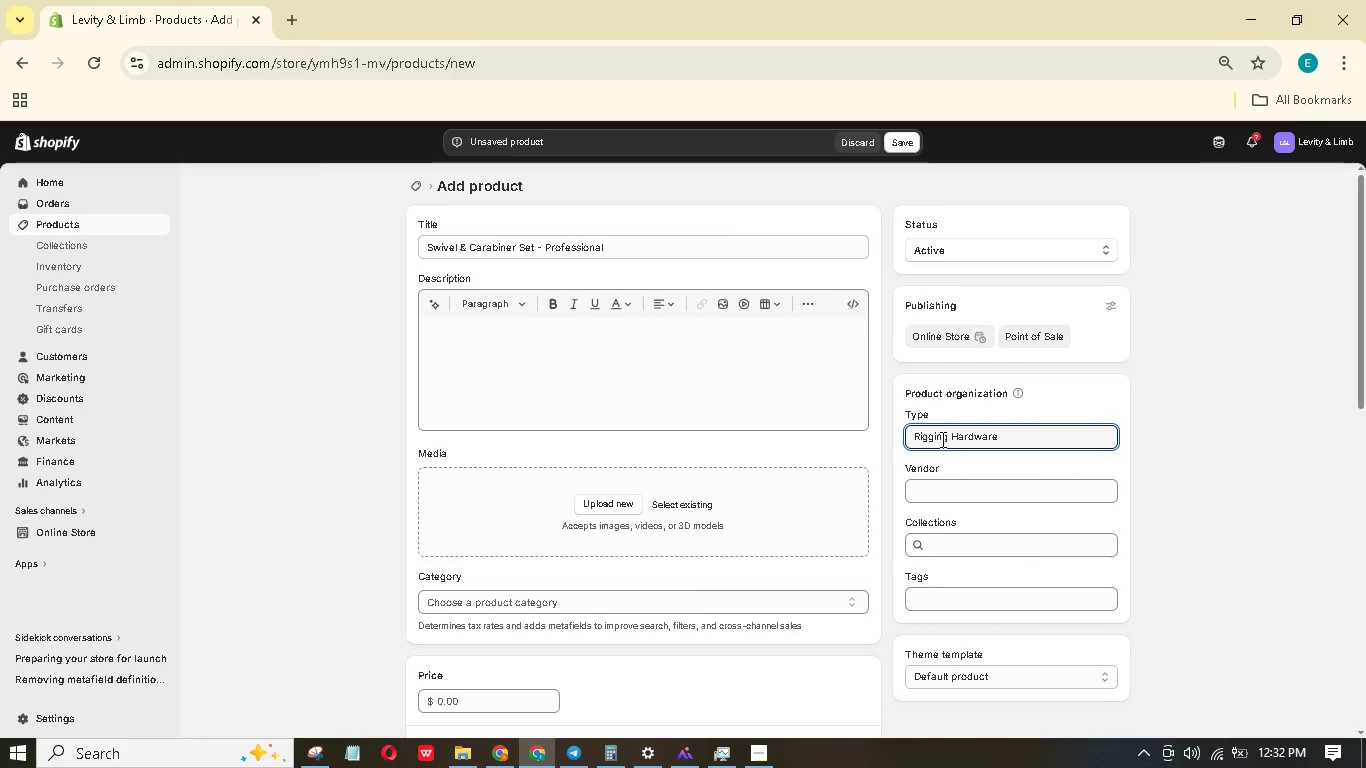 
left_click([974, 515])
 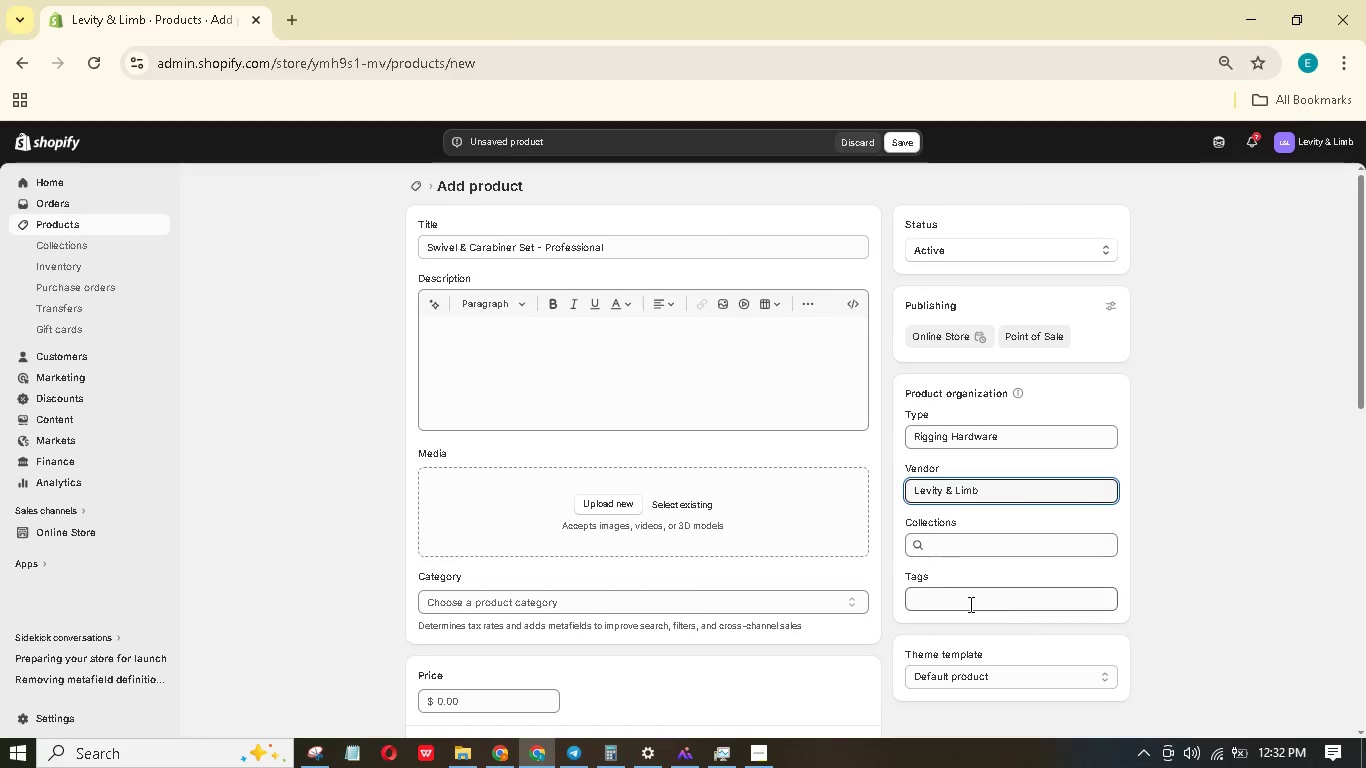 
left_click([960, 600])
 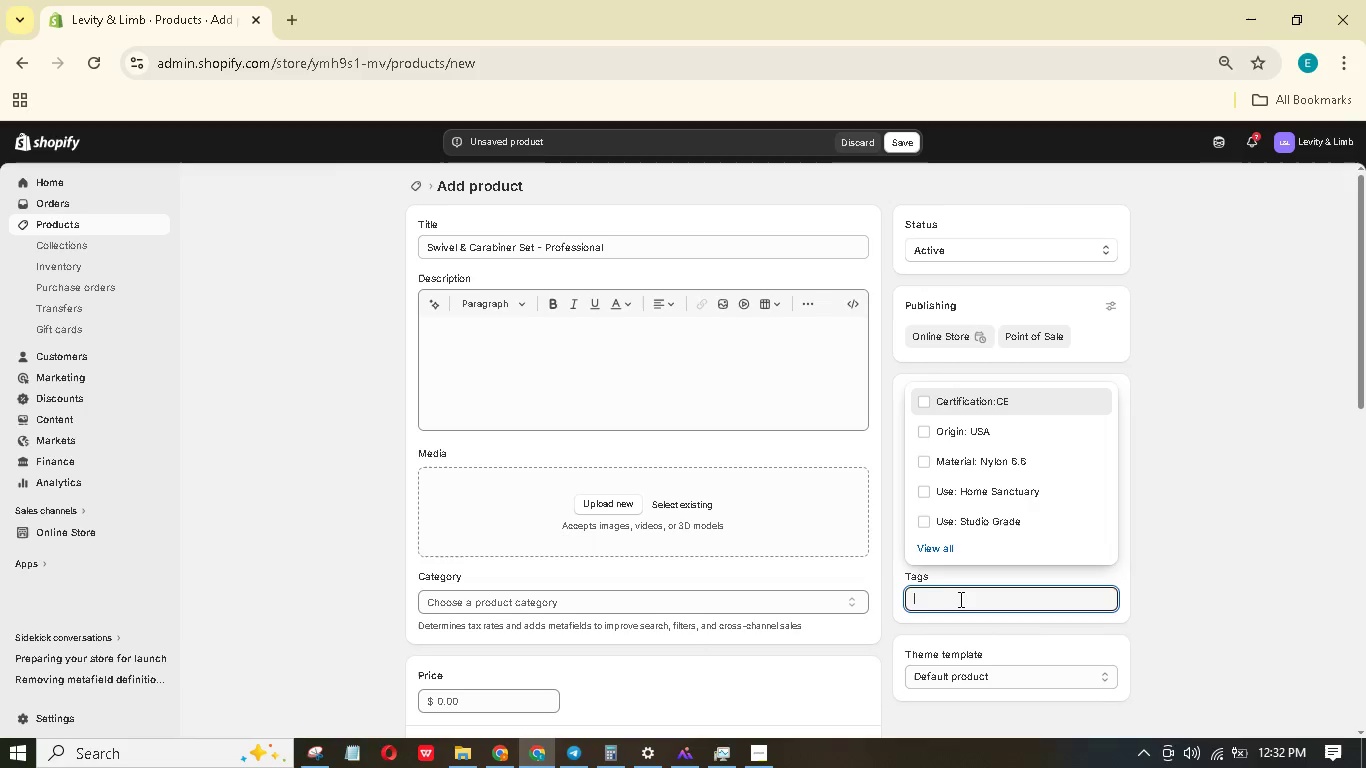 
type(Use: Safty & Rigging)
 